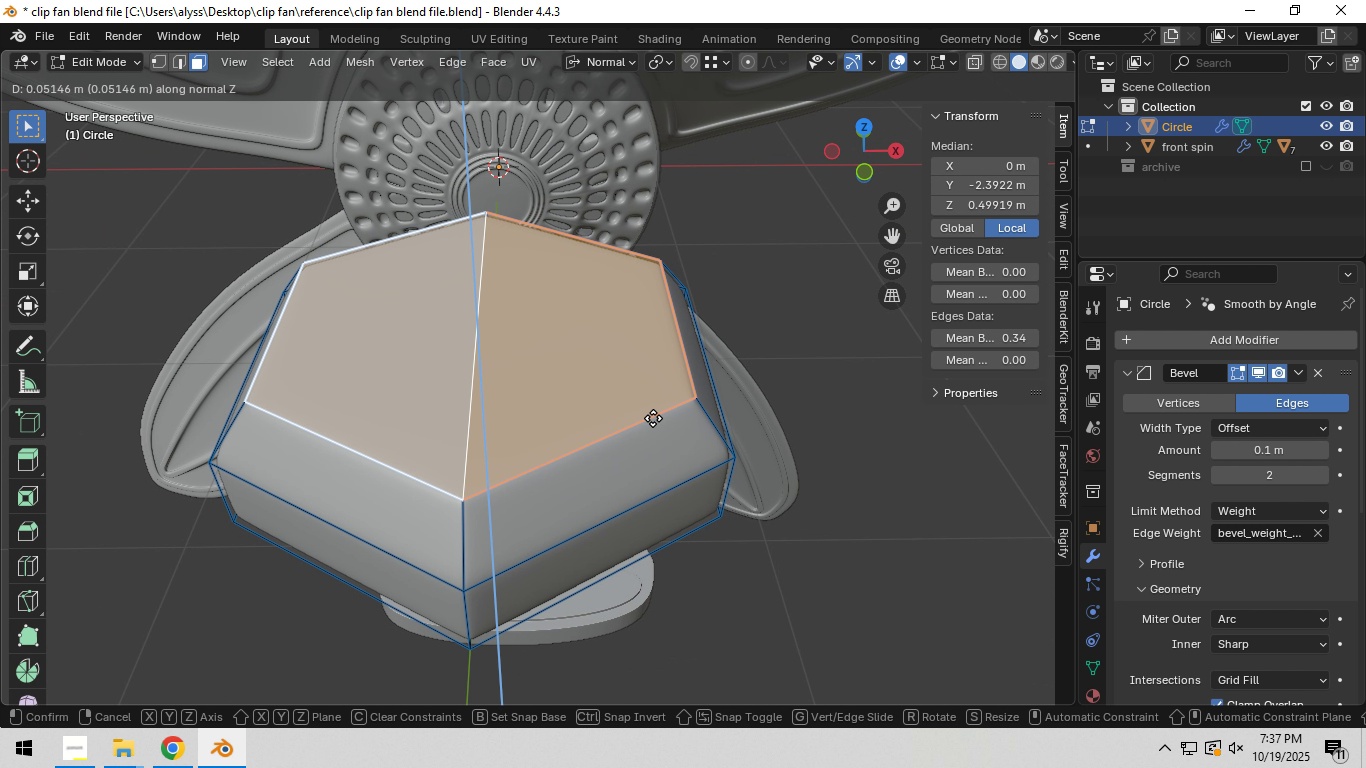 
left_click([653, 418])
 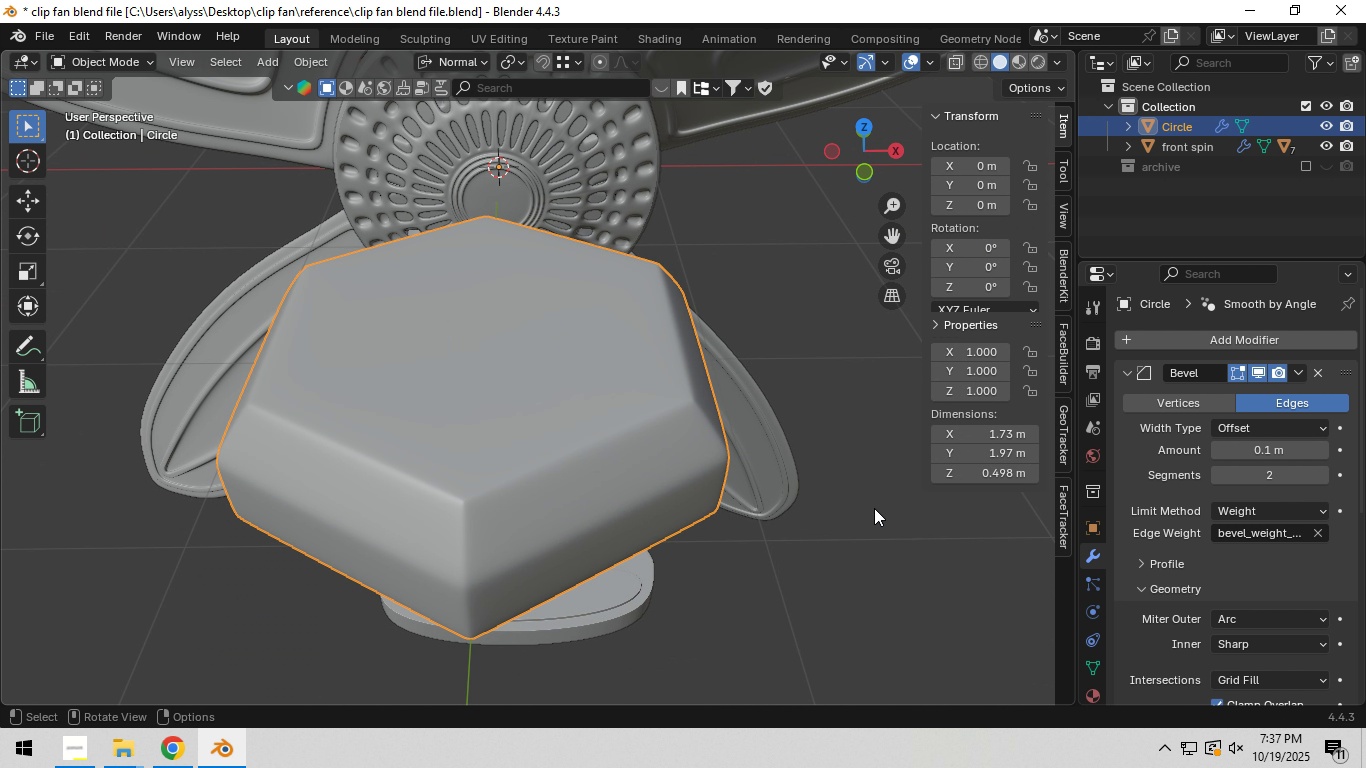 
key(Tab)
 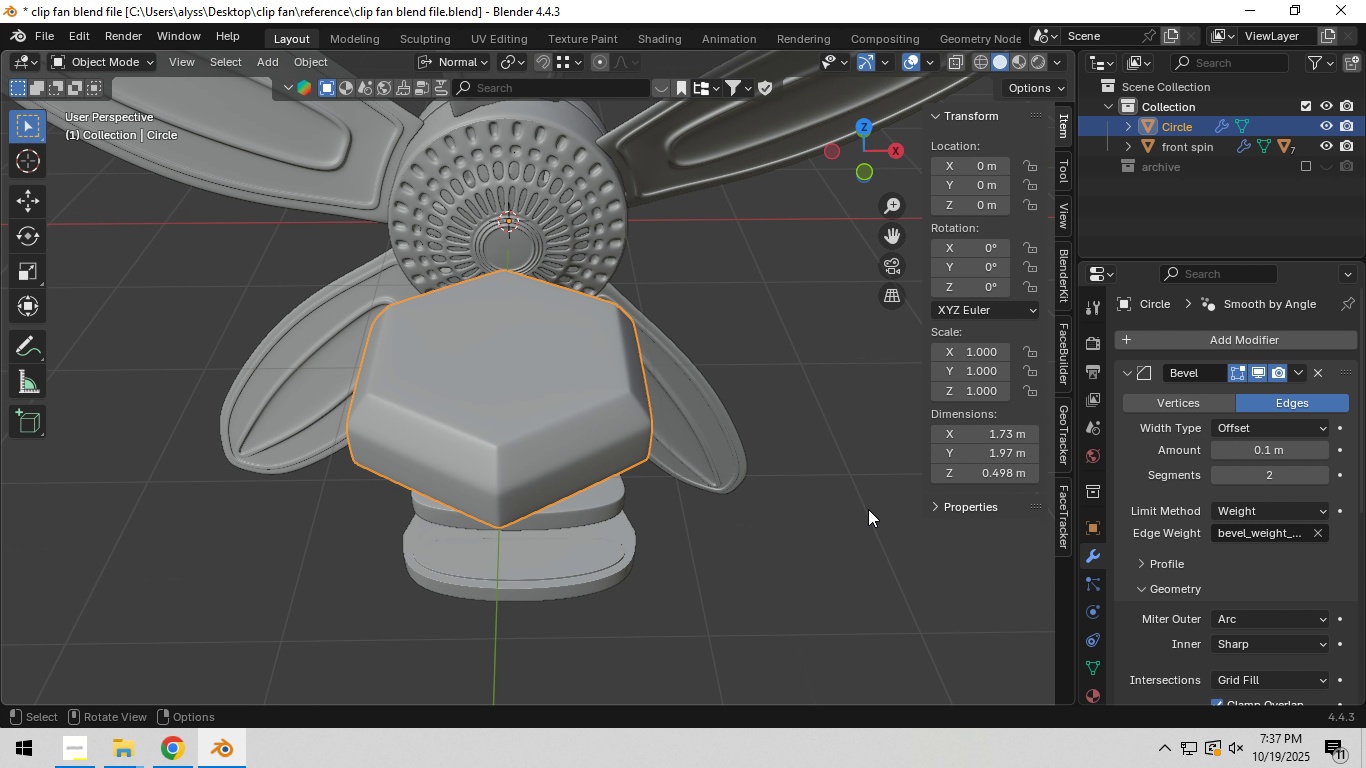 
scroll: coordinate [866, 510], scroll_direction: down, amount: 4.0
 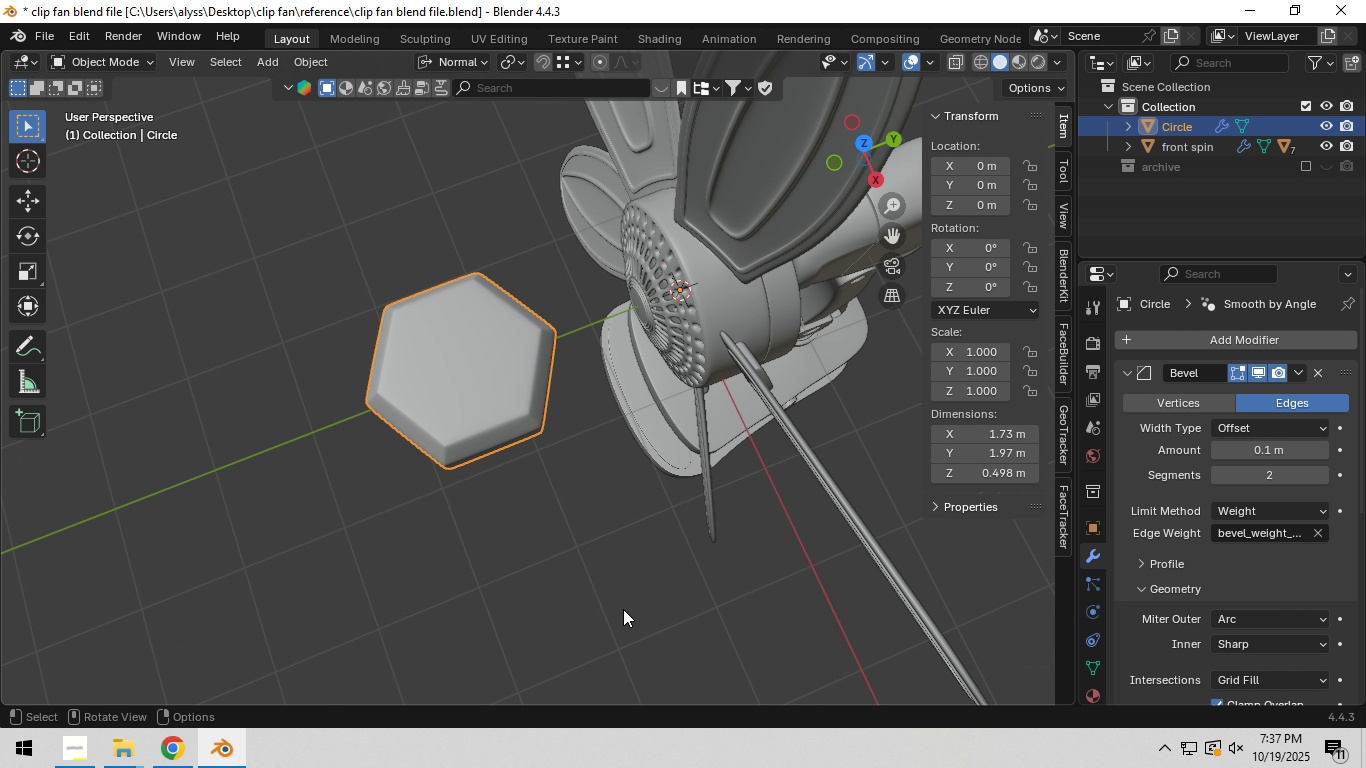 
left_click([623, 609])
 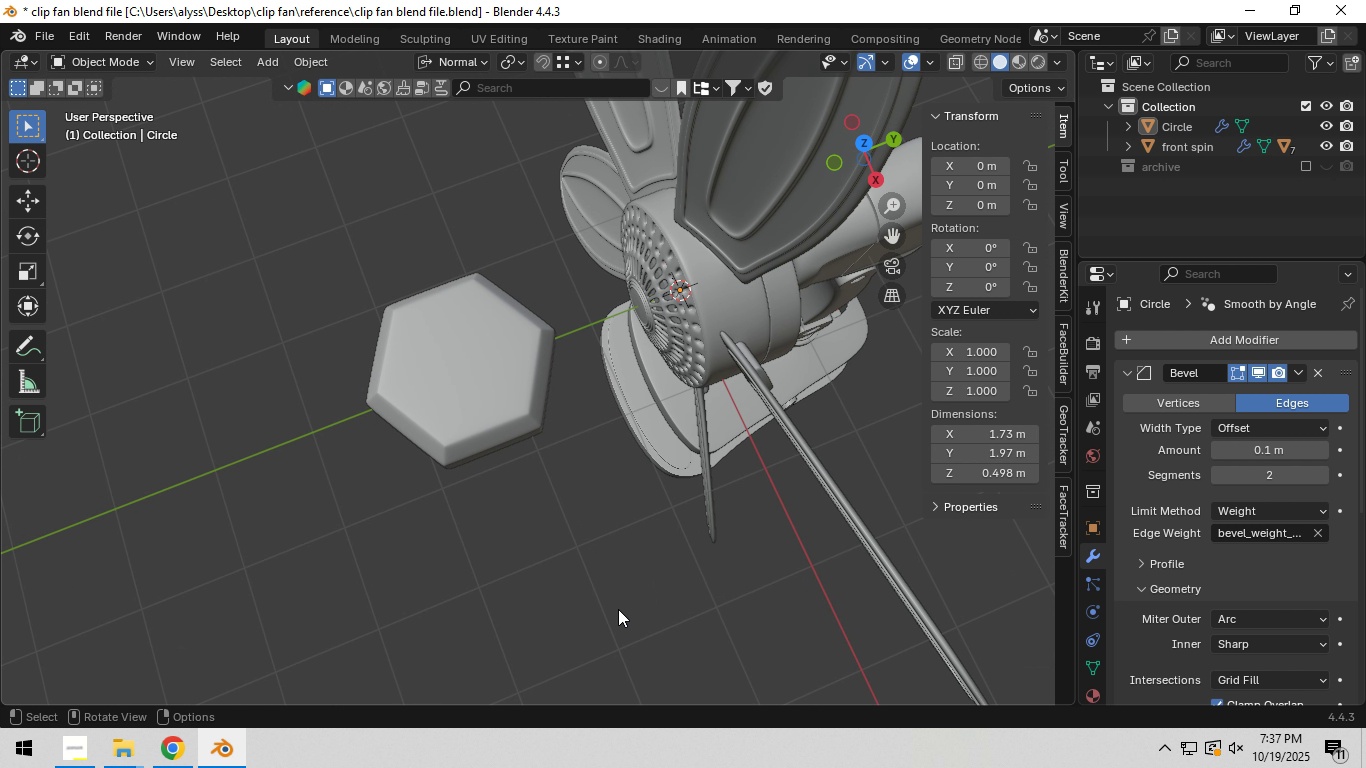 
key(Control+S)
 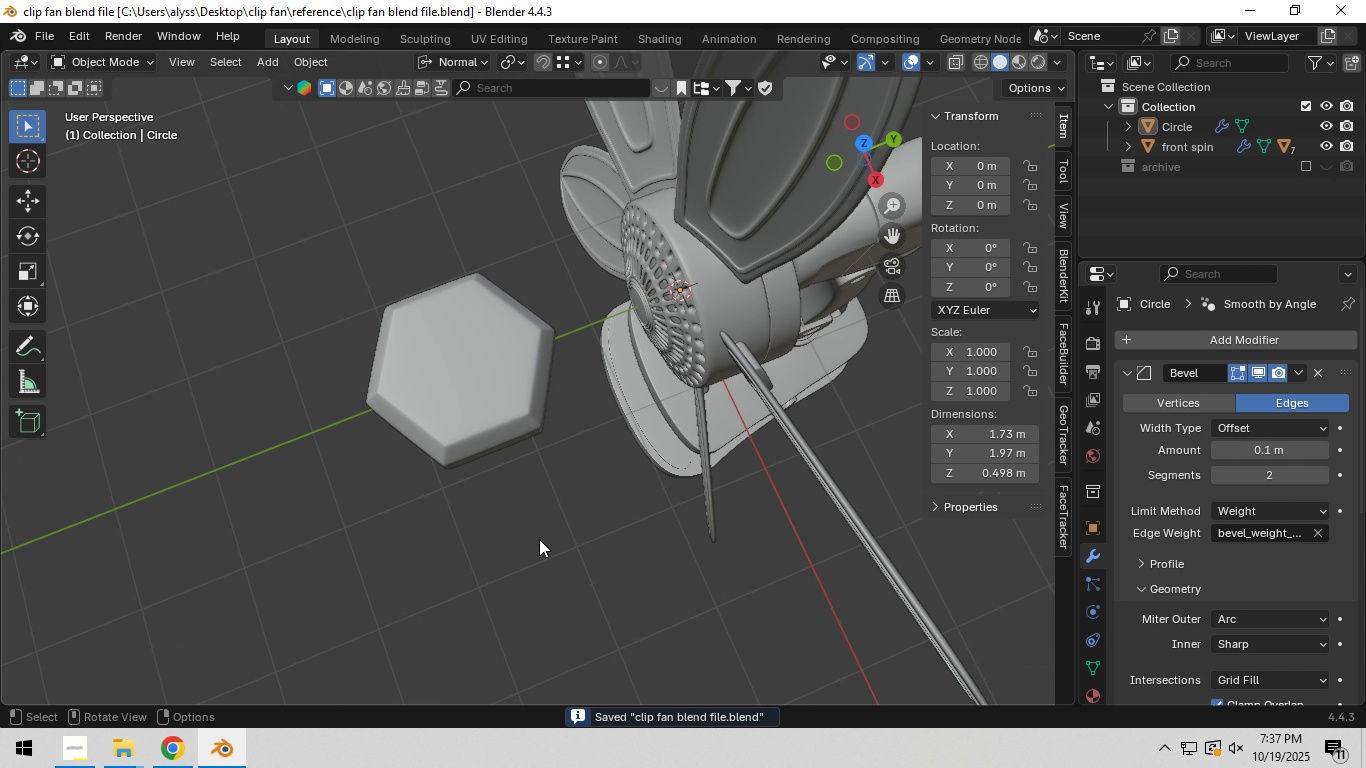 
left_click([487, 396])
 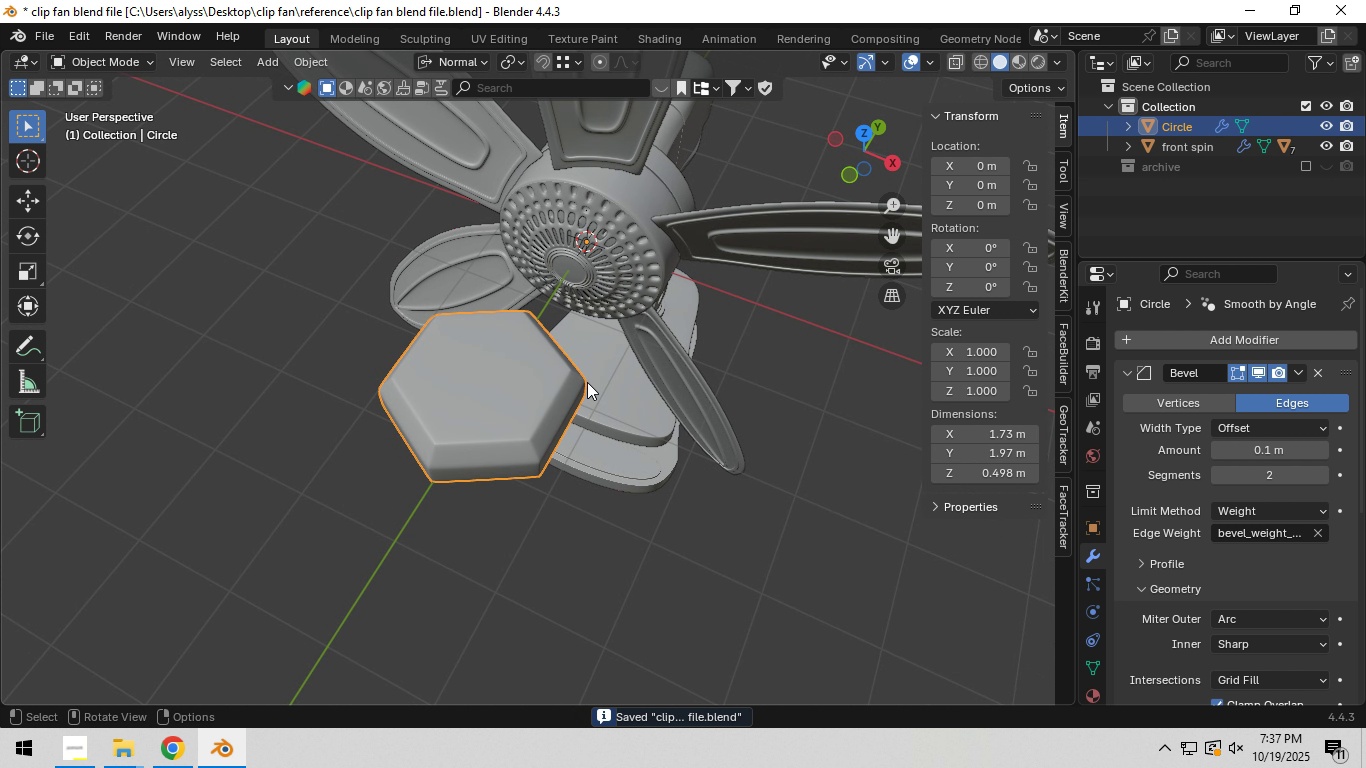 
hold_key(key=ShiftLeft, duration=0.52)
 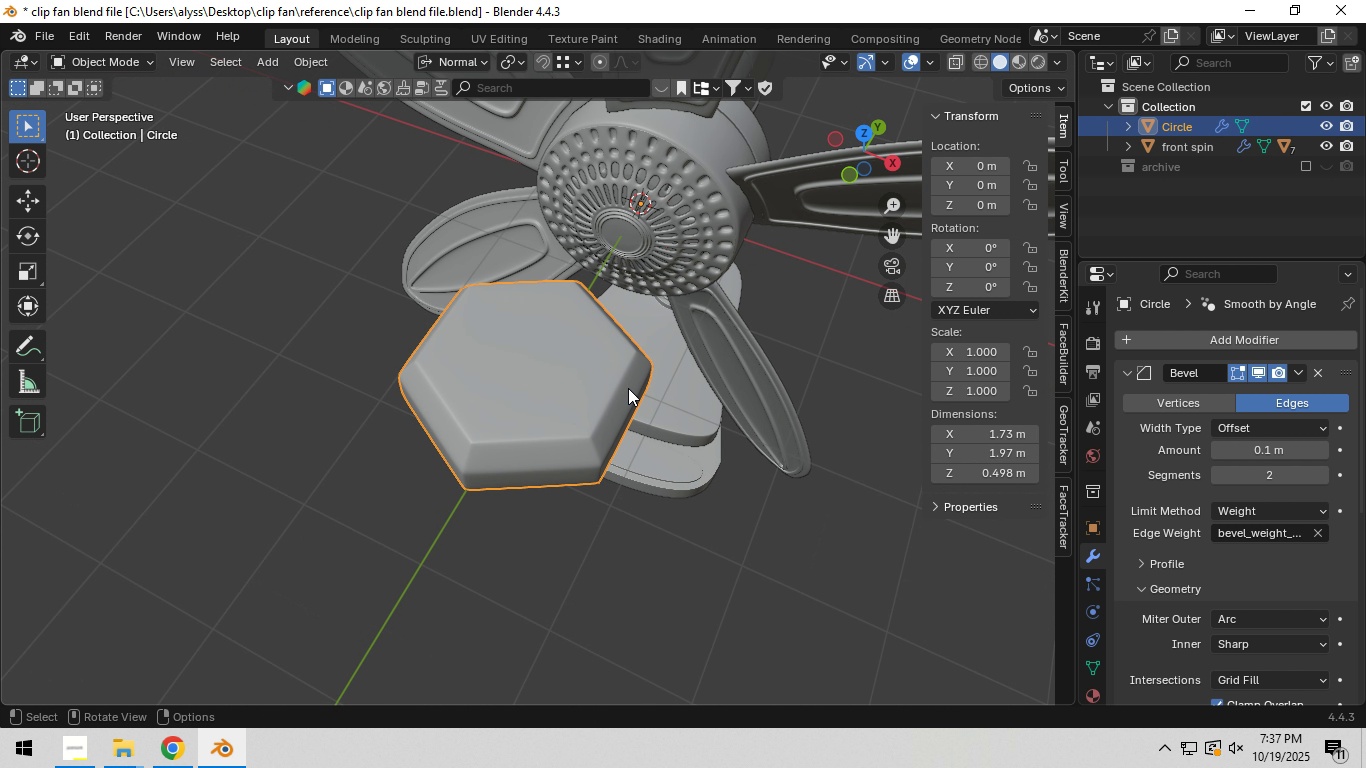 
scroll: coordinate [628, 388], scroll_direction: up, amount: 2.0
 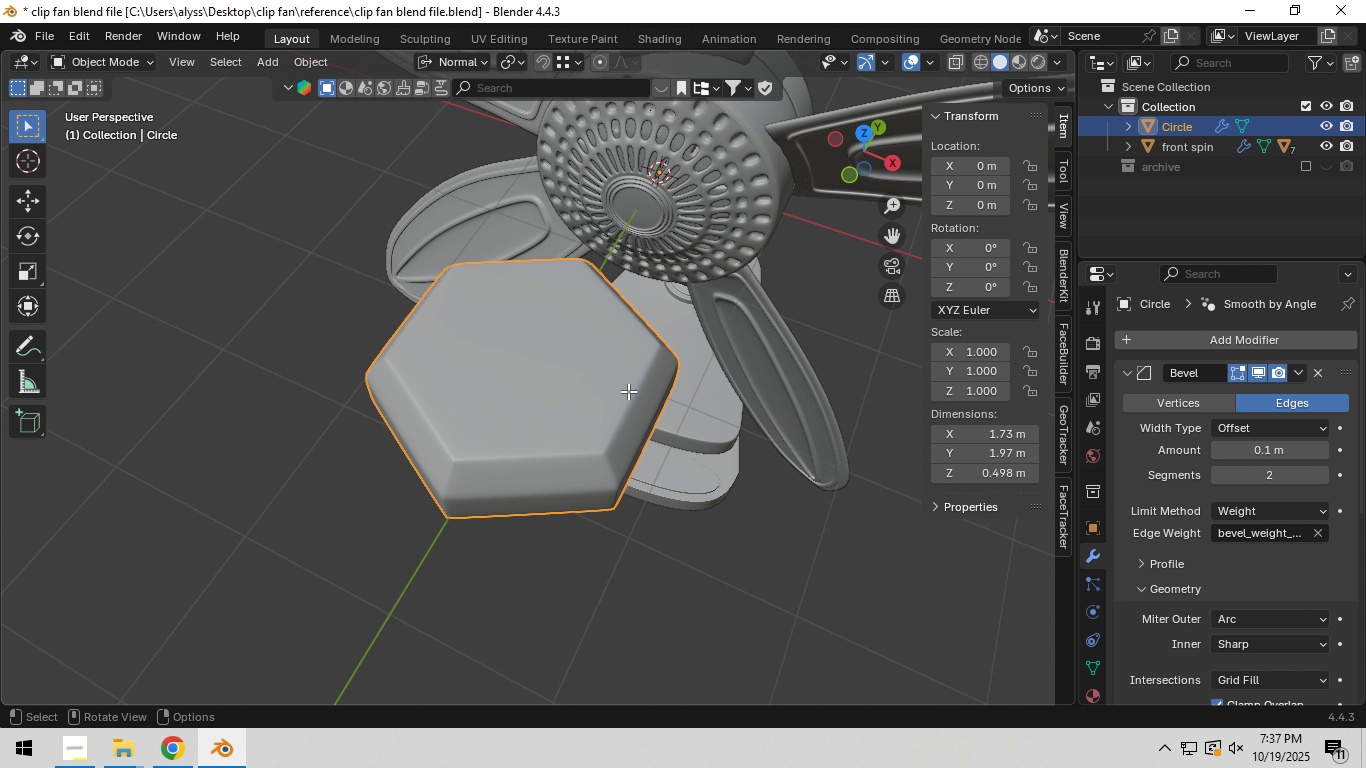 
key(Tab)
 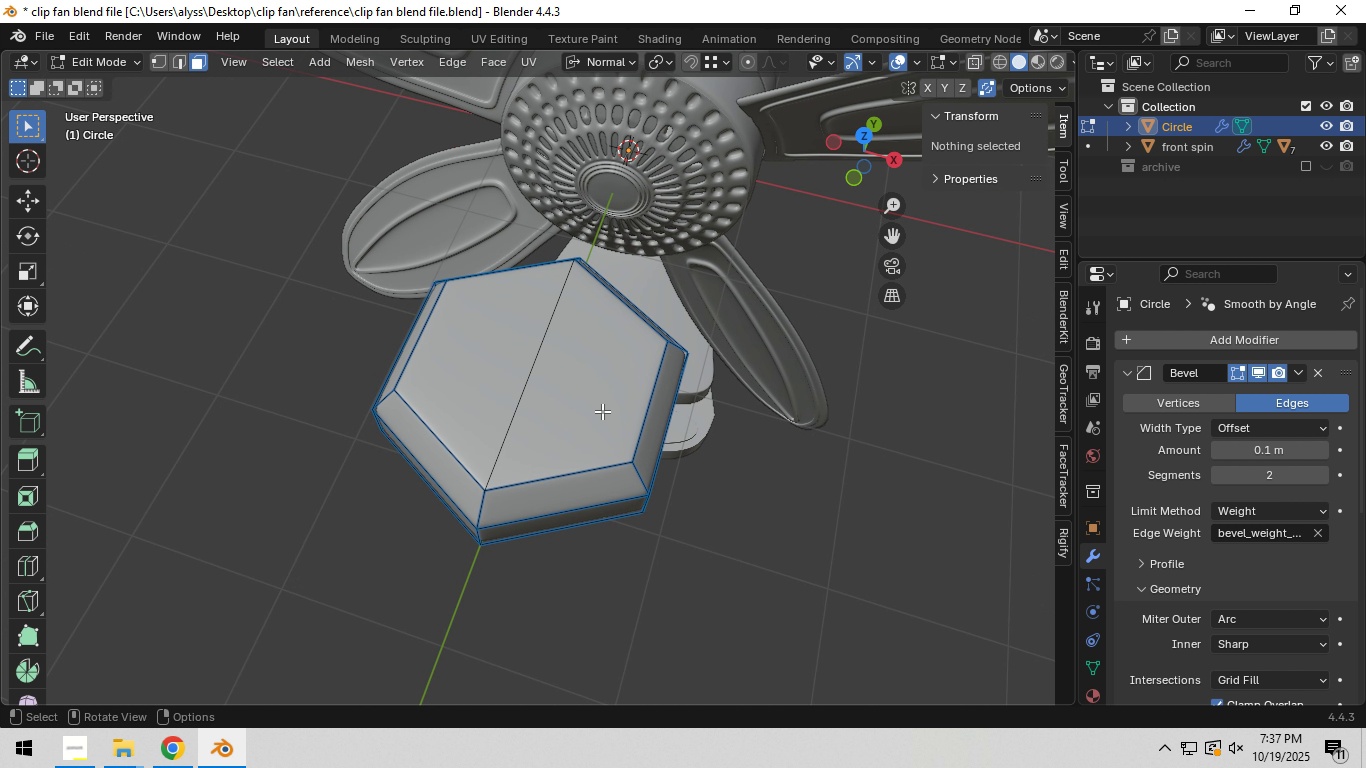 
key(2)
 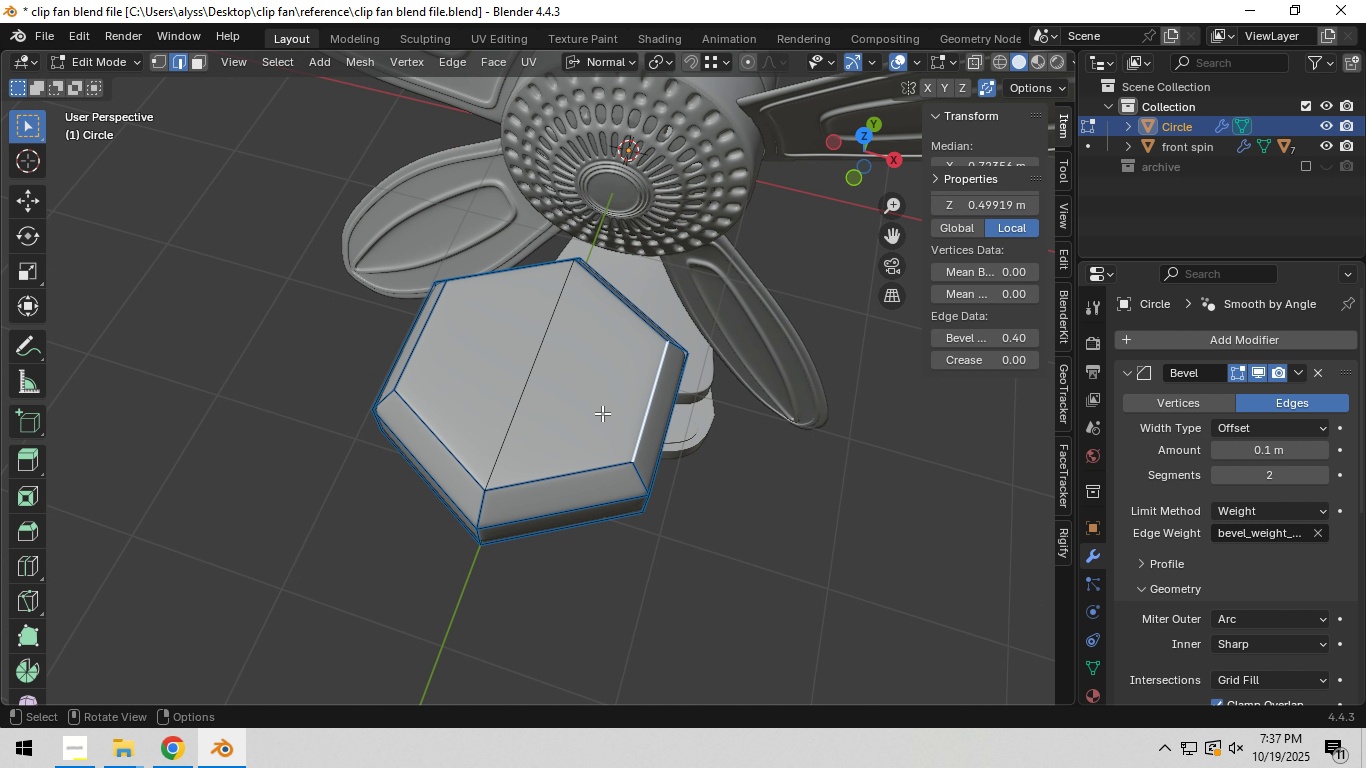 
left_click([602, 414])
 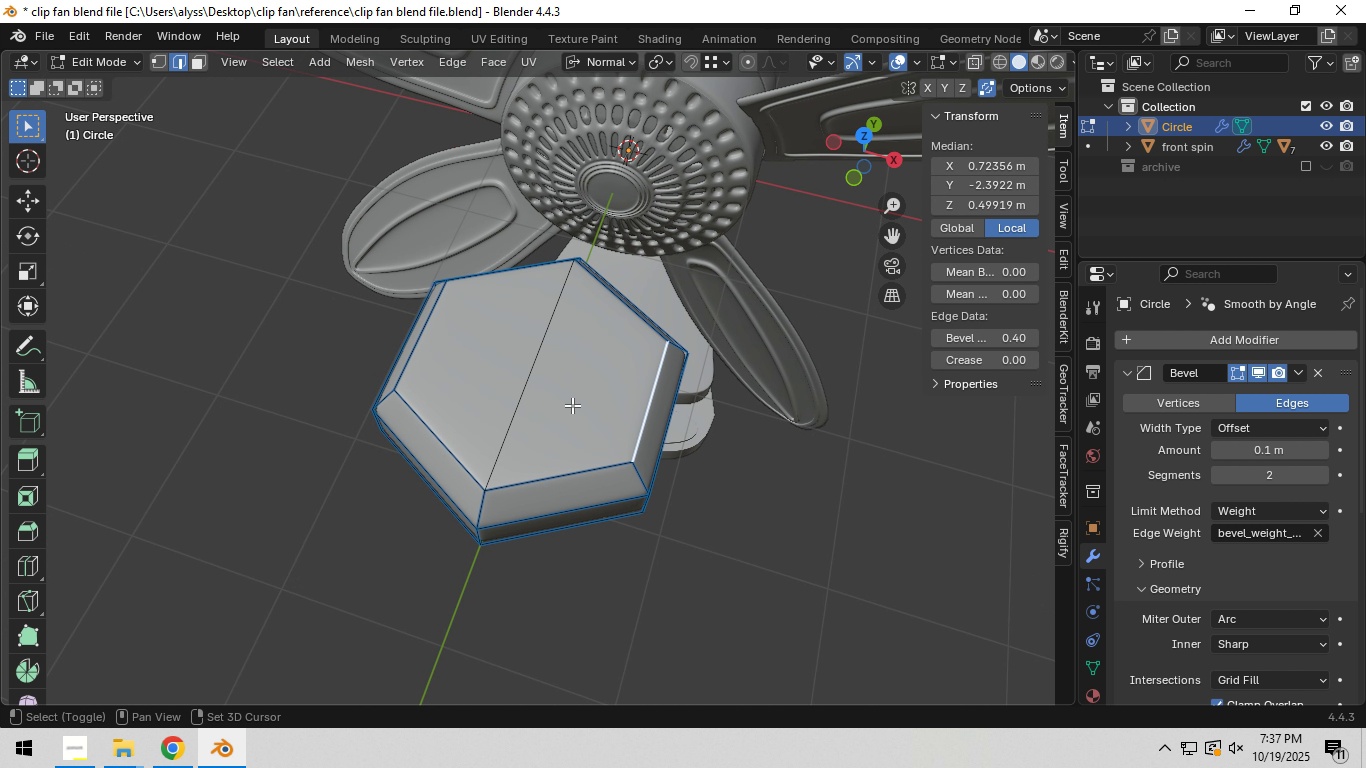 
hold_key(key=ShiftLeft, duration=0.46)
double_click([487, 387])
 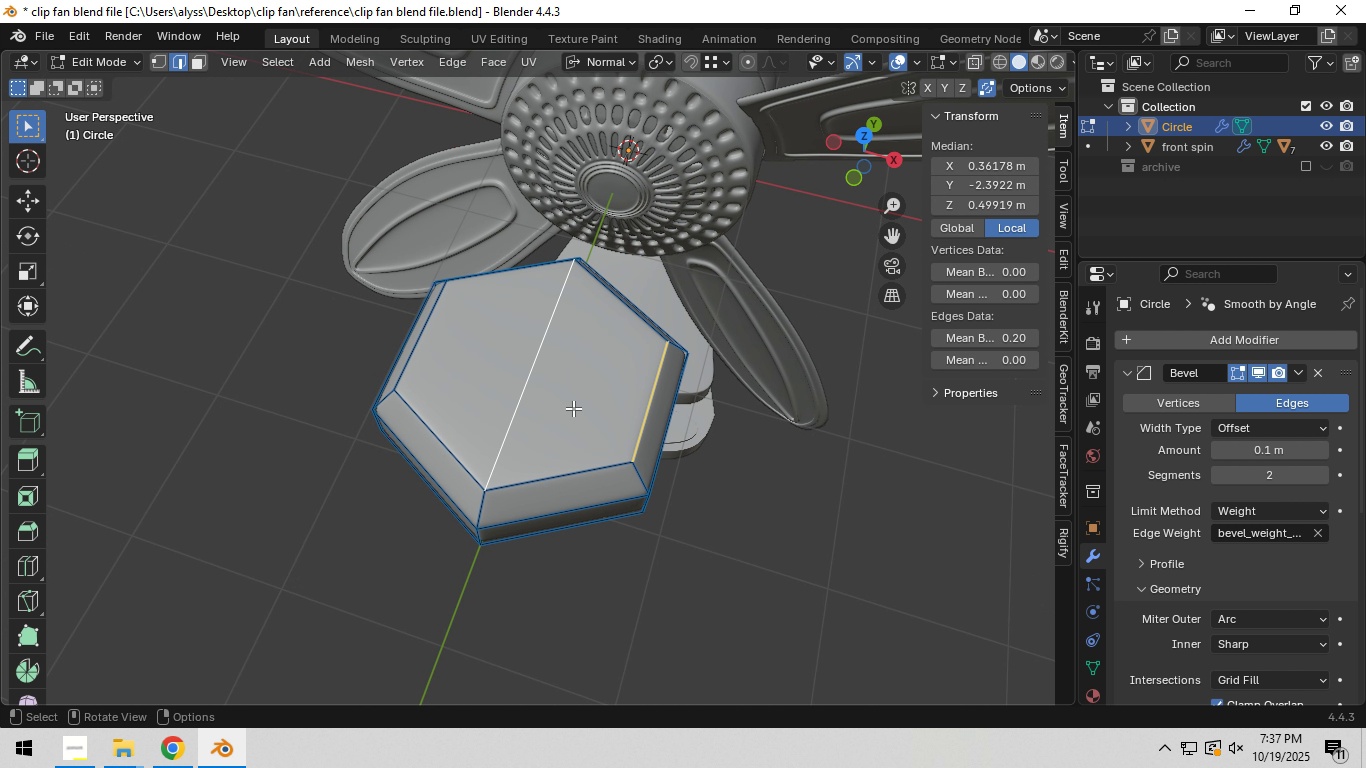 
key(3)
 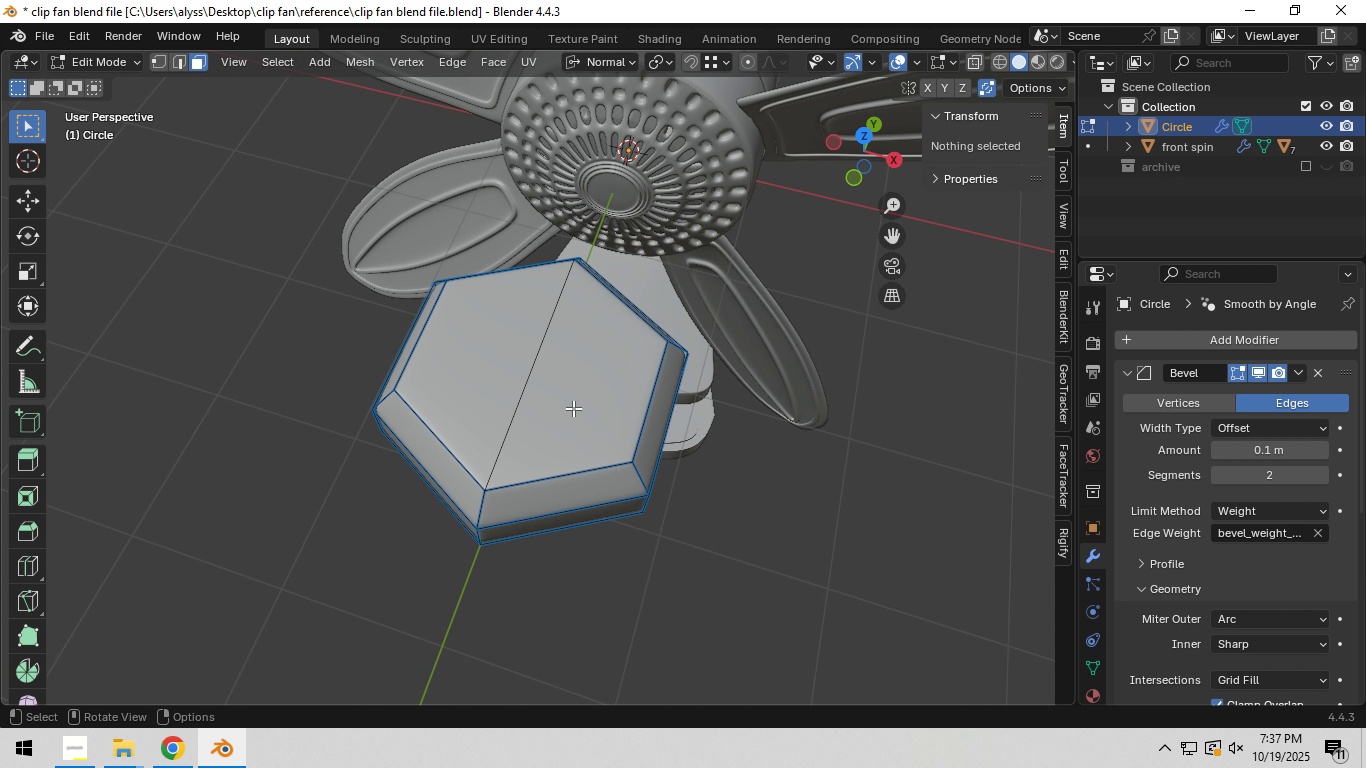 
left_click([573, 408])
 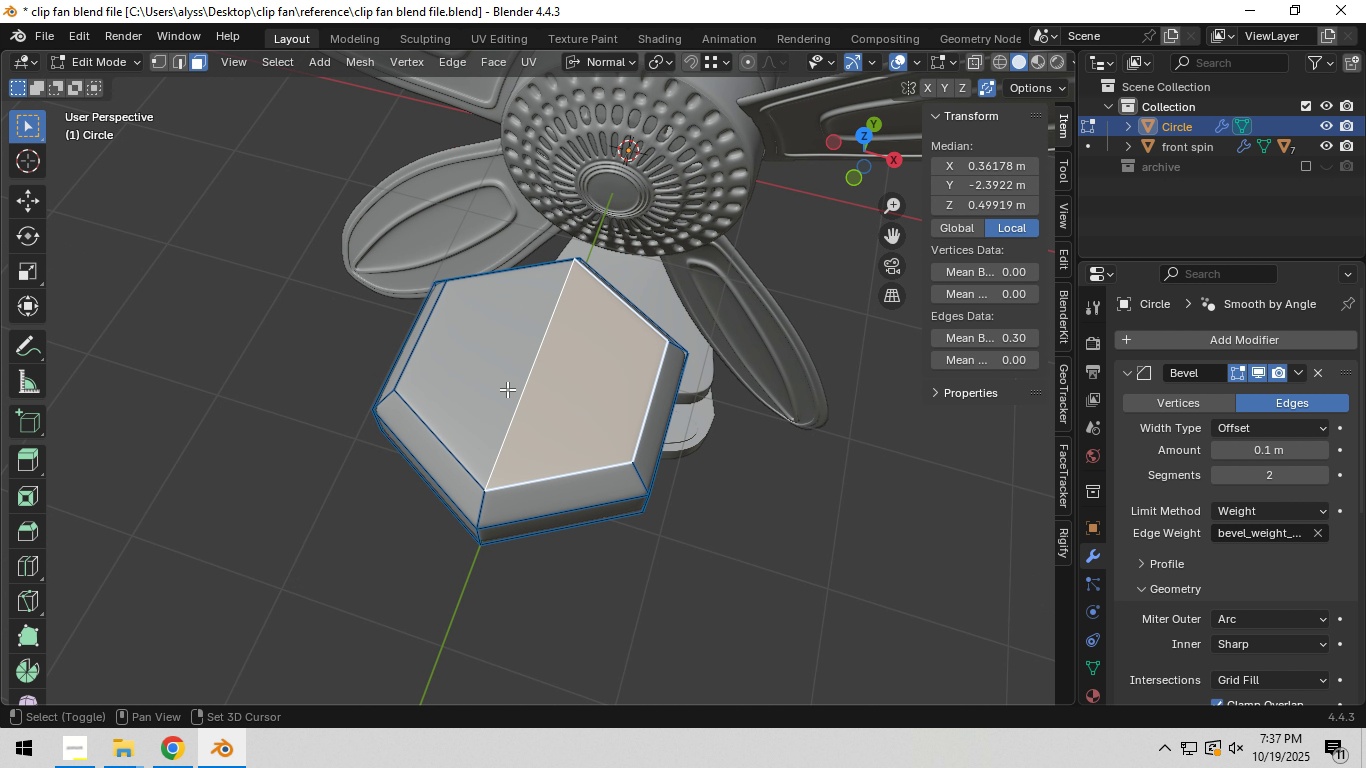 
hold_key(key=ShiftLeft, duration=0.31)
double_click([496, 385])
 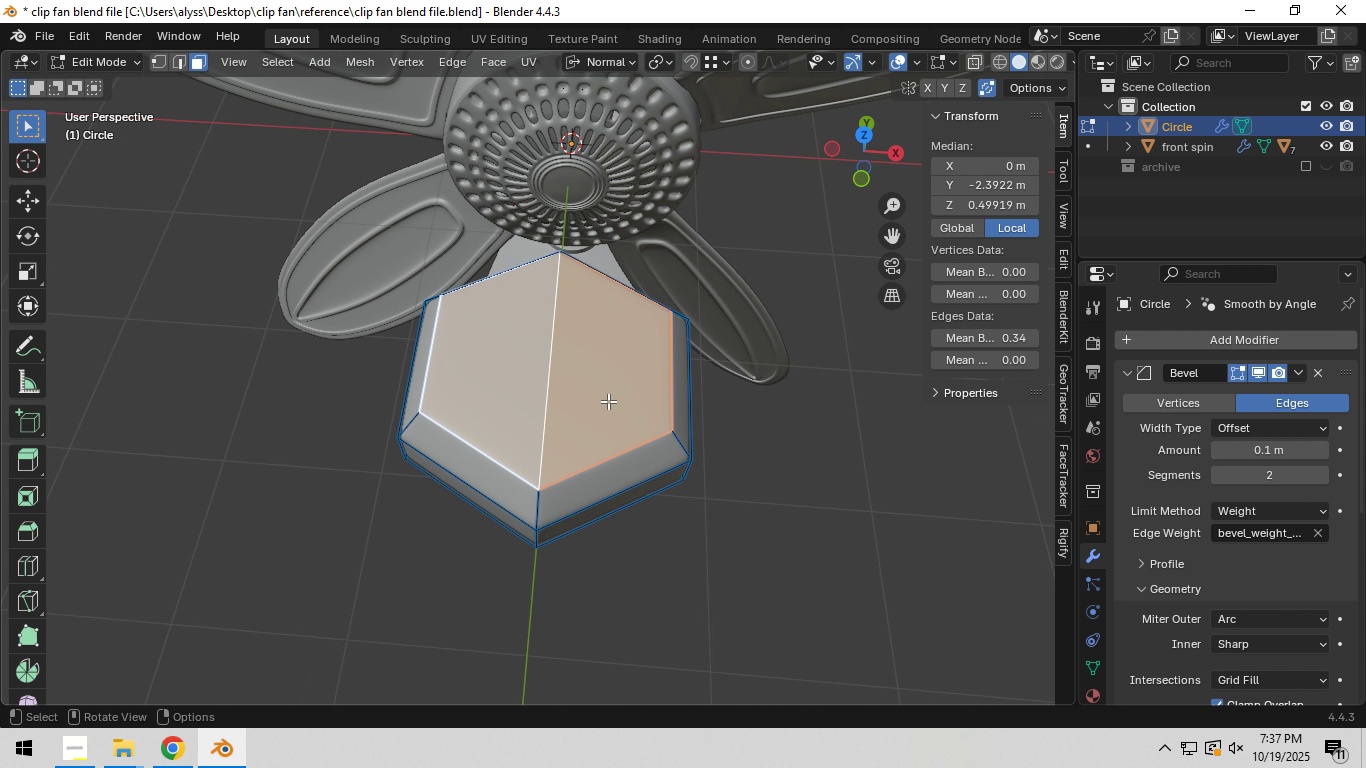 
scroll: coordinate [621, 404], scroll_direction: up, amount: 1.0
 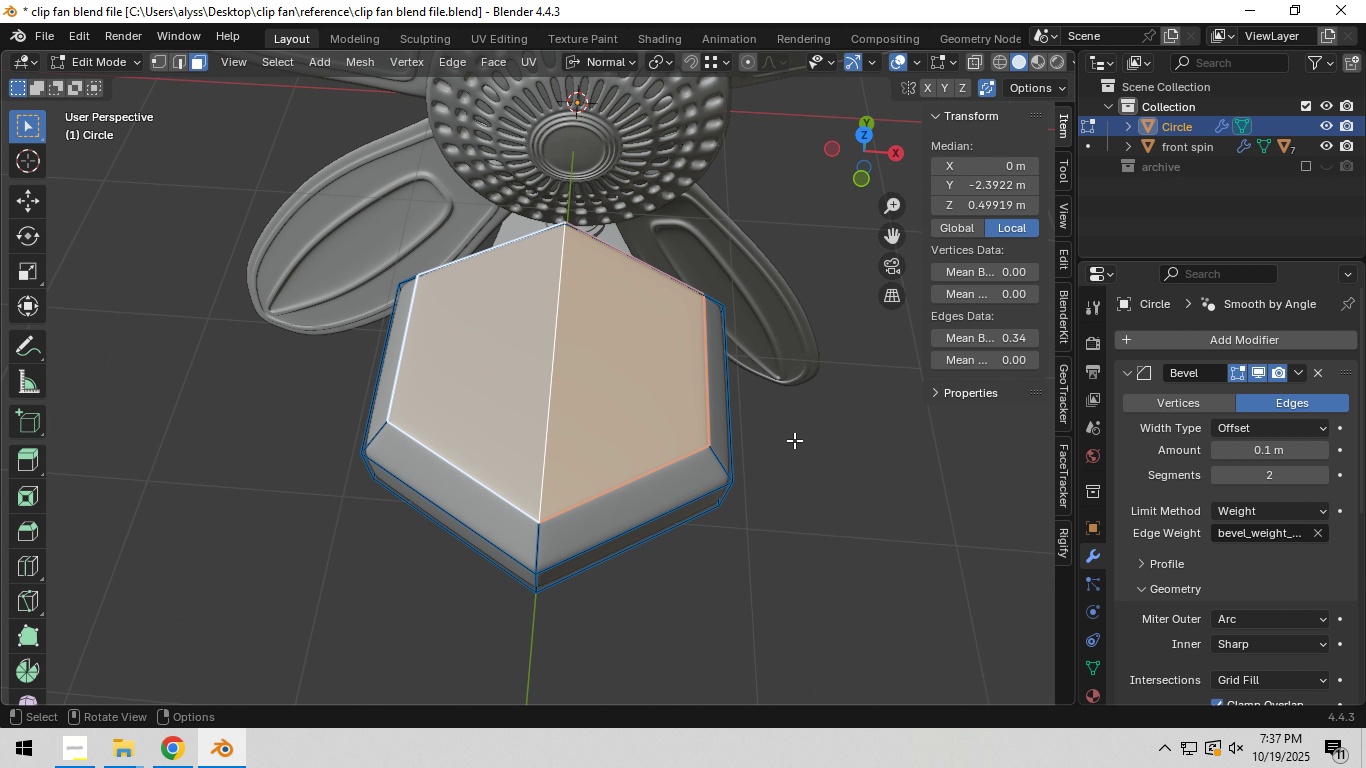 
key(I)
 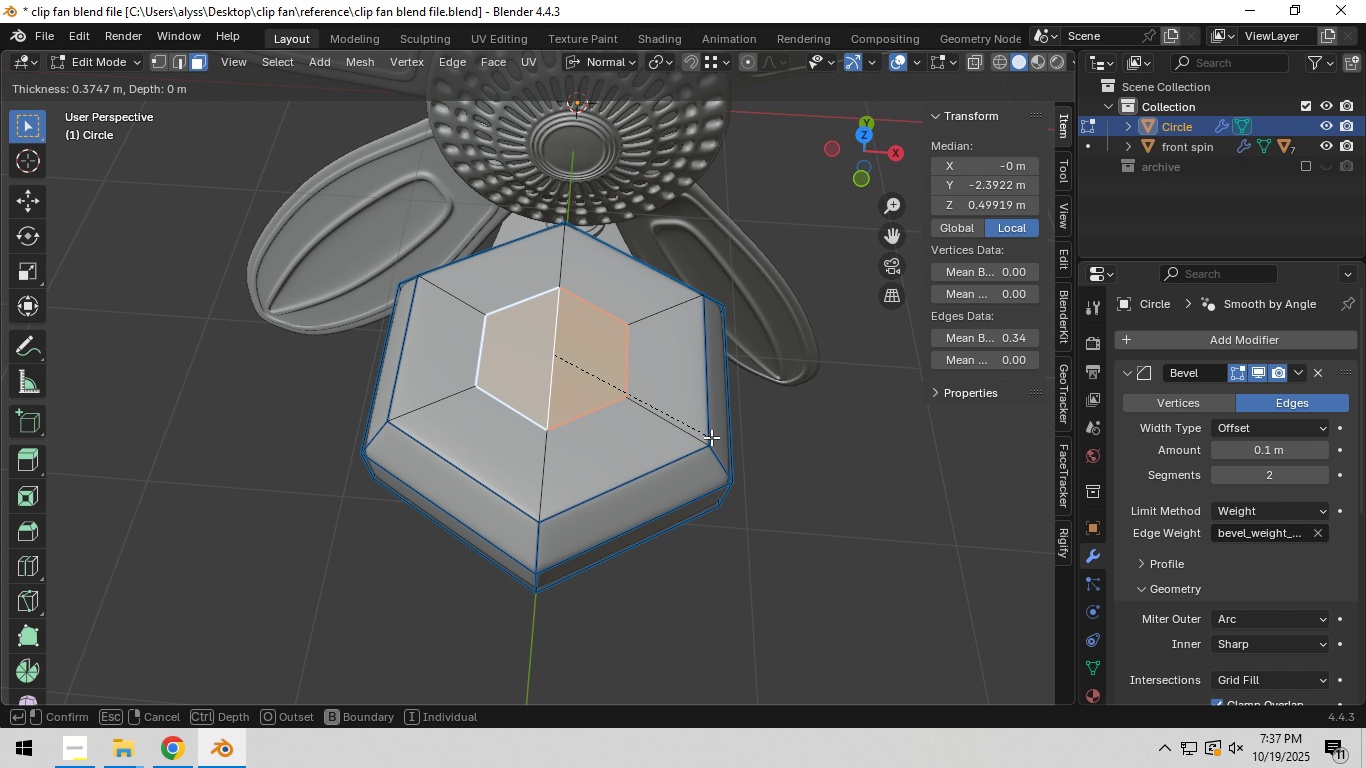 
left_click([709, 437])
 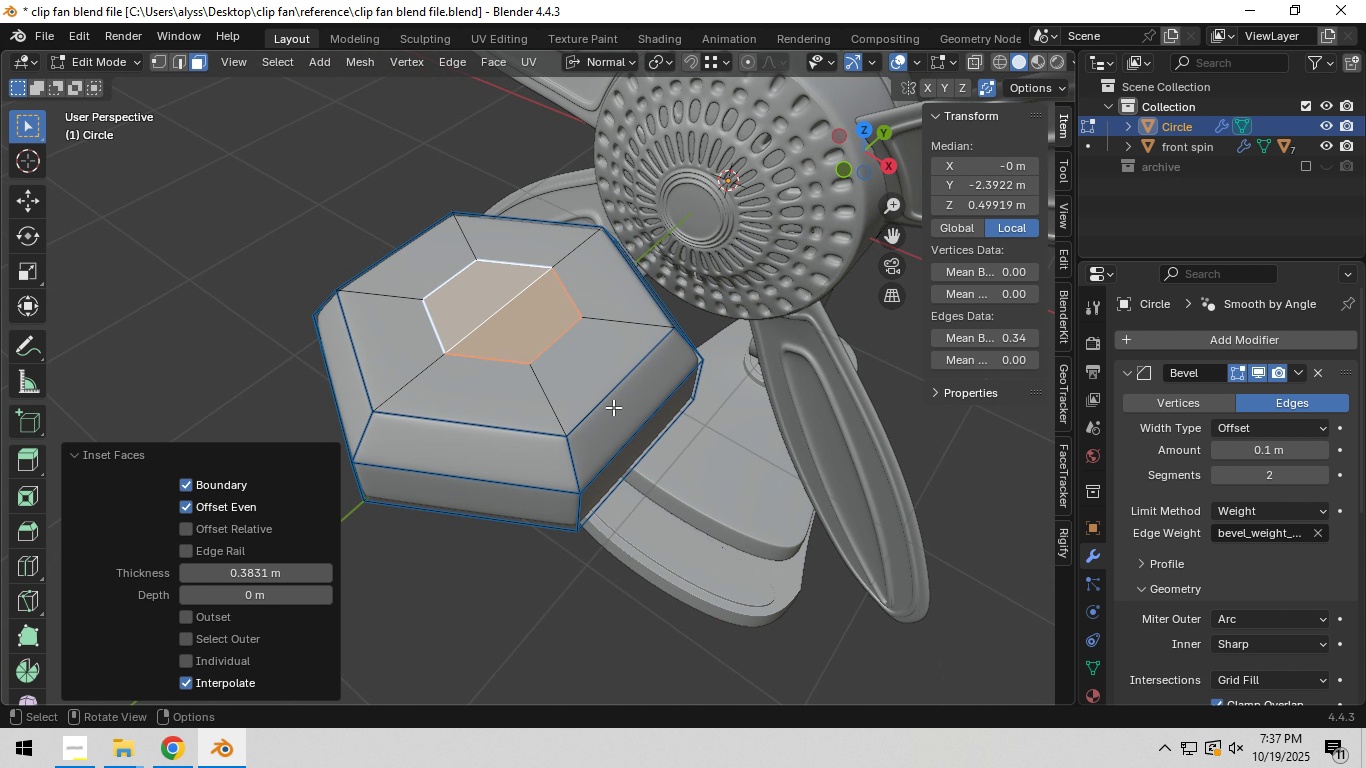 
scroll: coordinate [613, 407], scroll_direction: up, amount: 2.0
 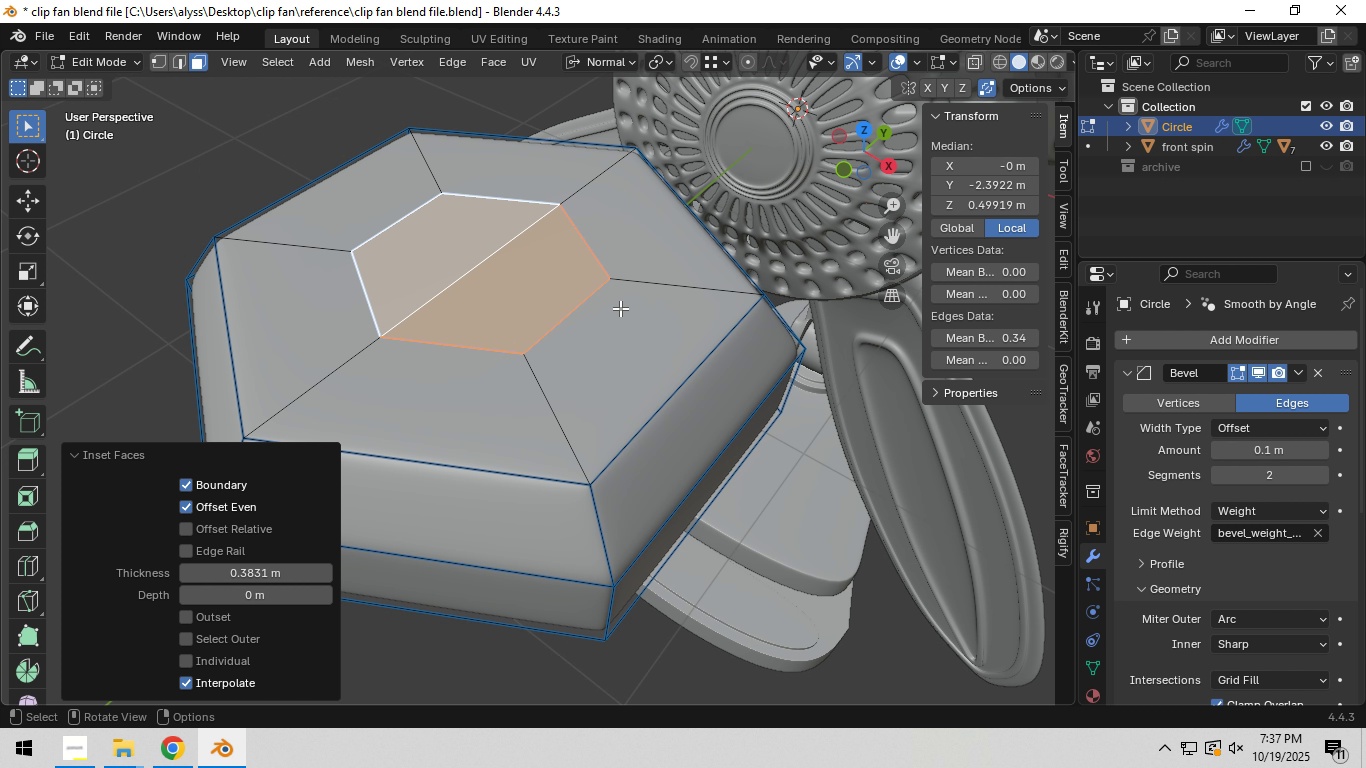 
type(ez)
 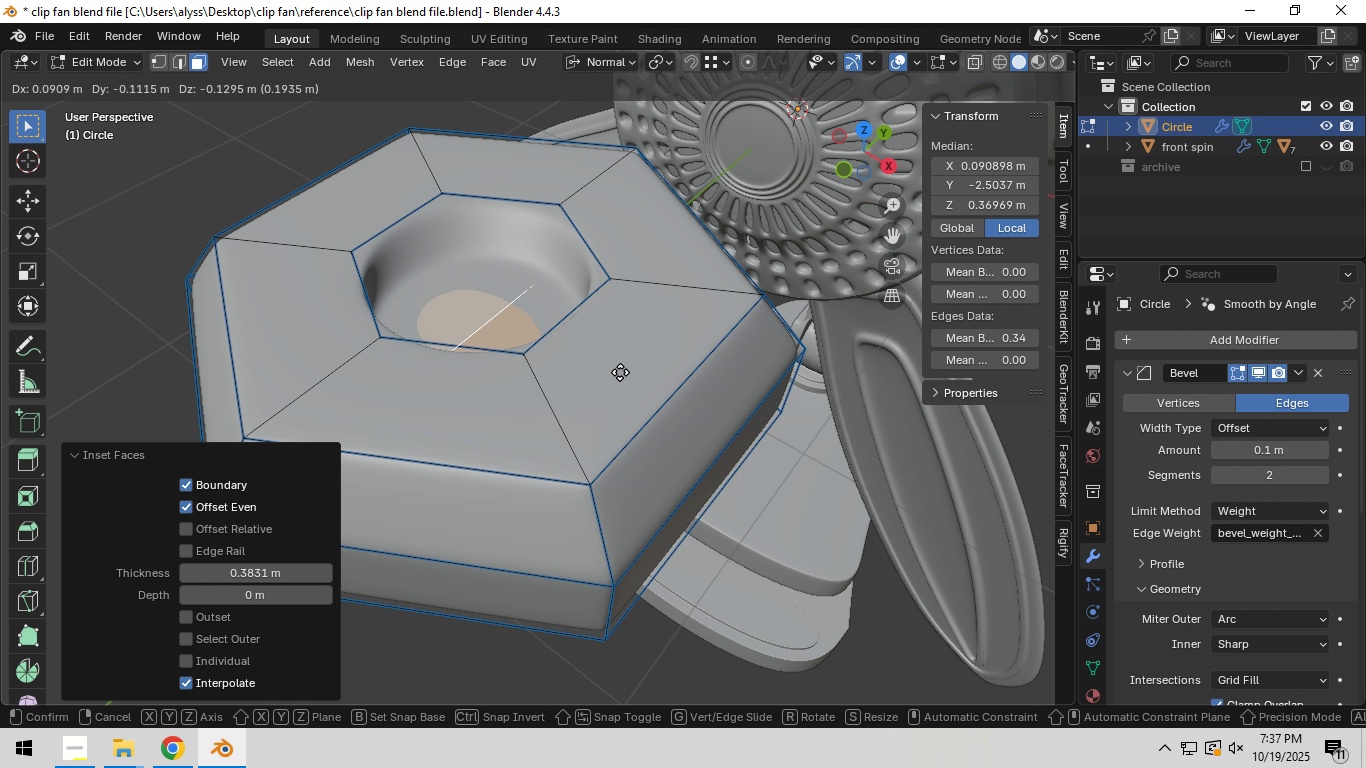 
wait(5.51)
 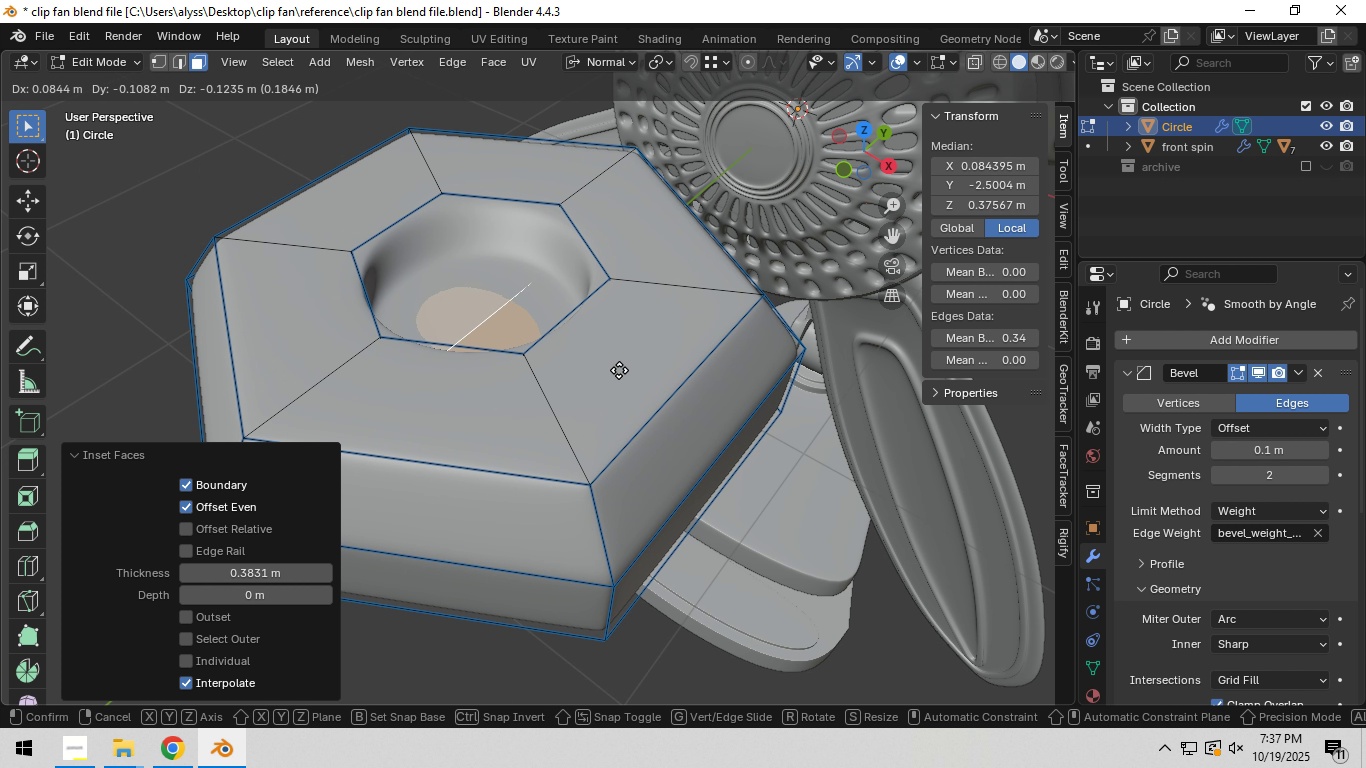 
left_click([620, 371])
 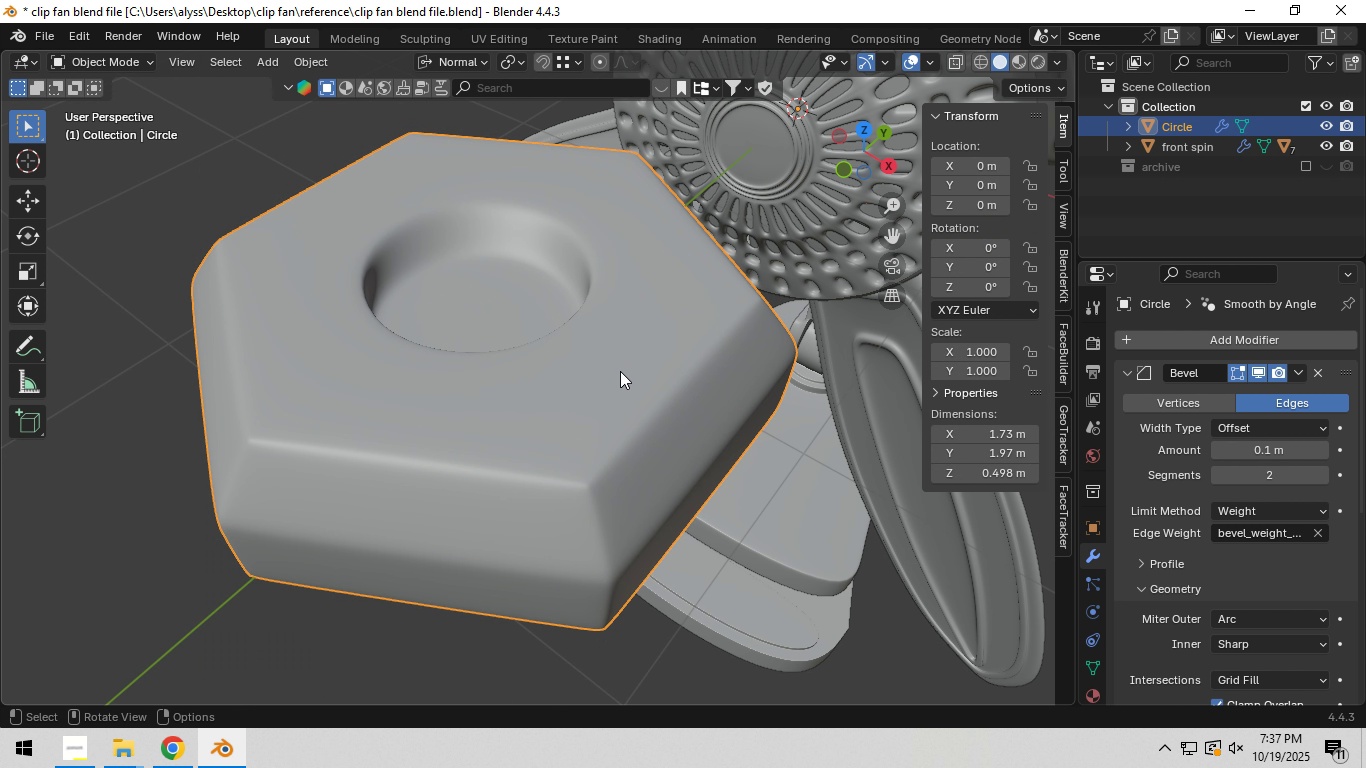 
key(Tab)
 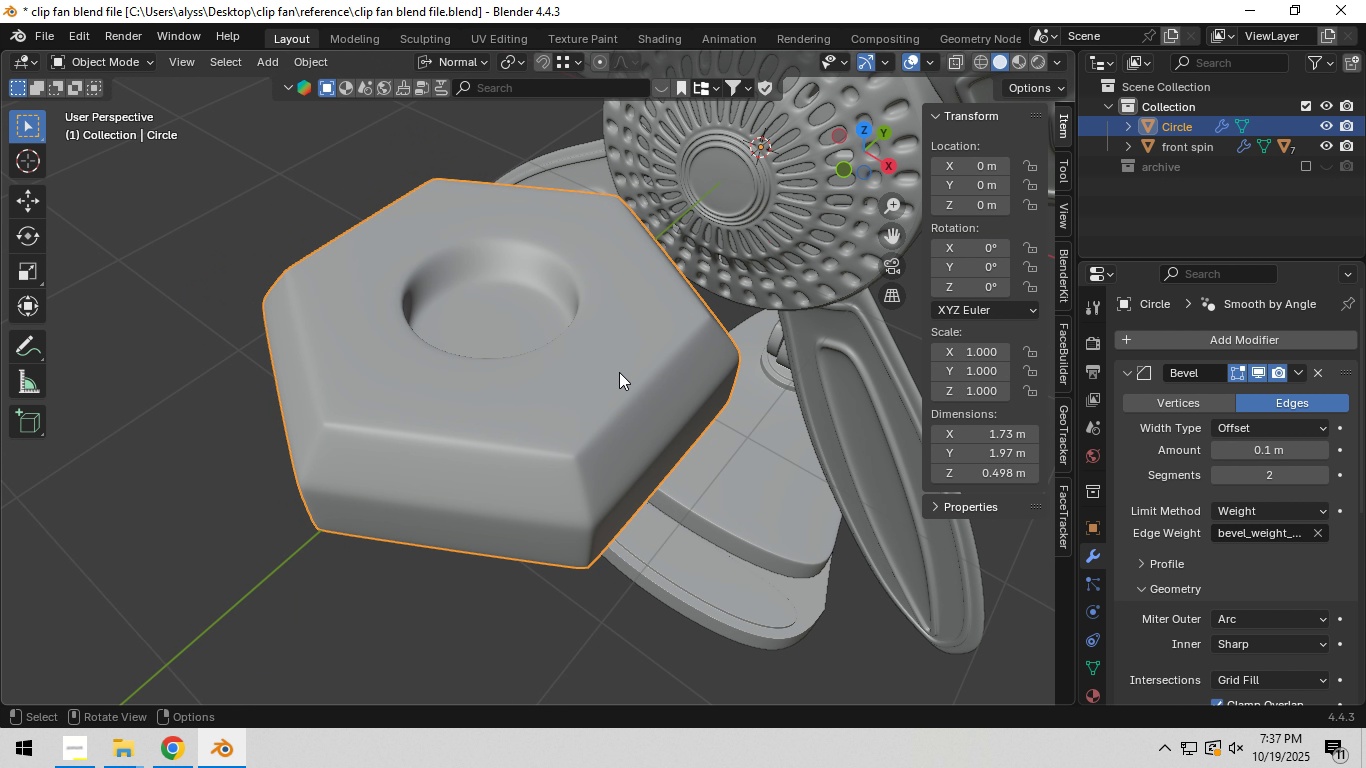 
scroll: coordinate [619, 372], scroll_direction: down, amount: 2.0
 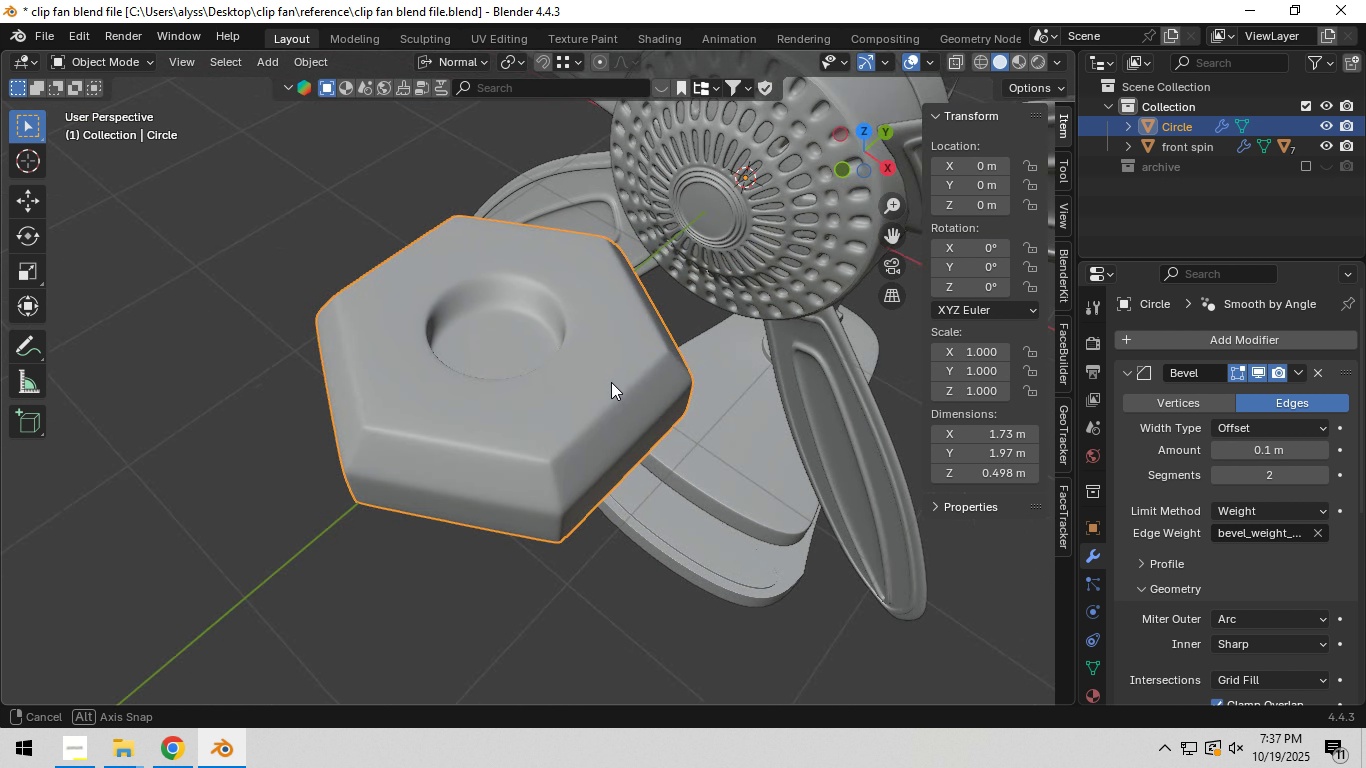 
key(Control+S)
 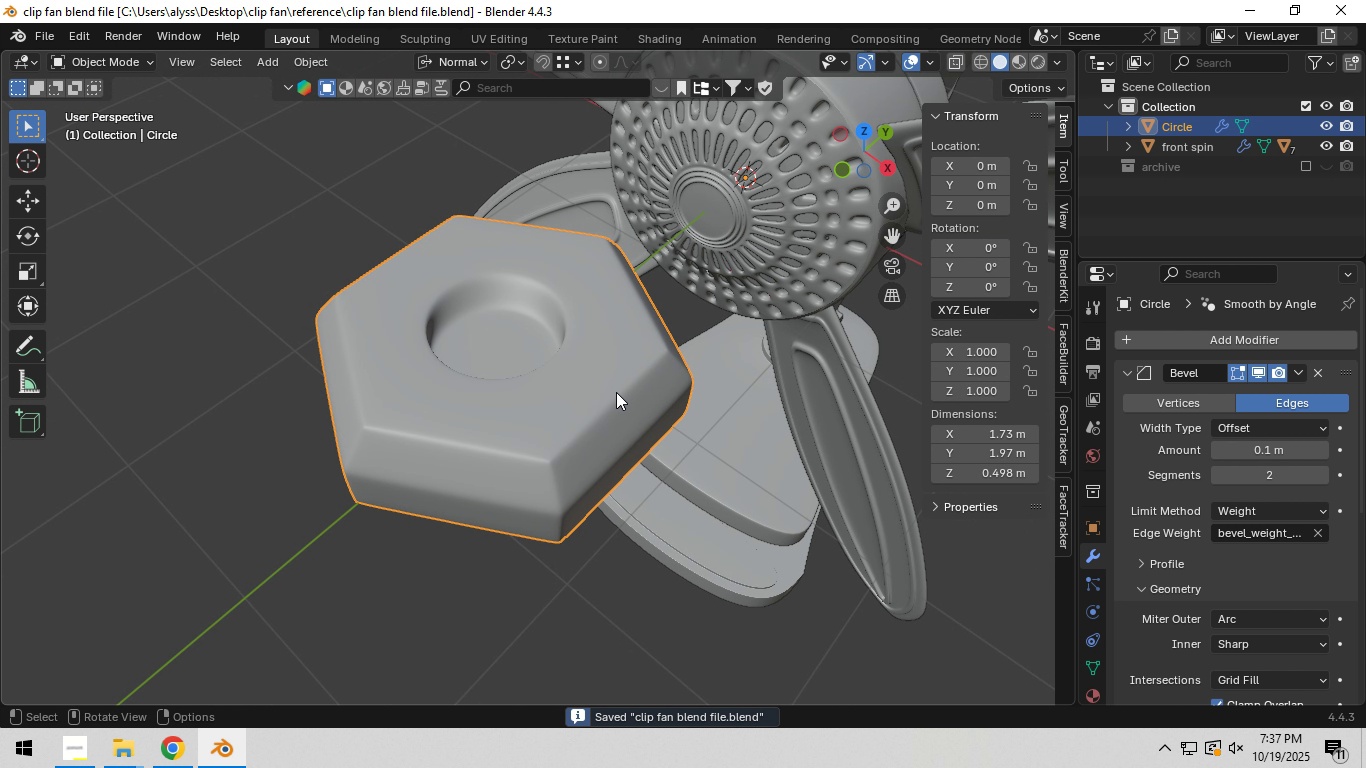 
scroll: coordinate [616, 392], scroll_direction: down, amount: 3.0
 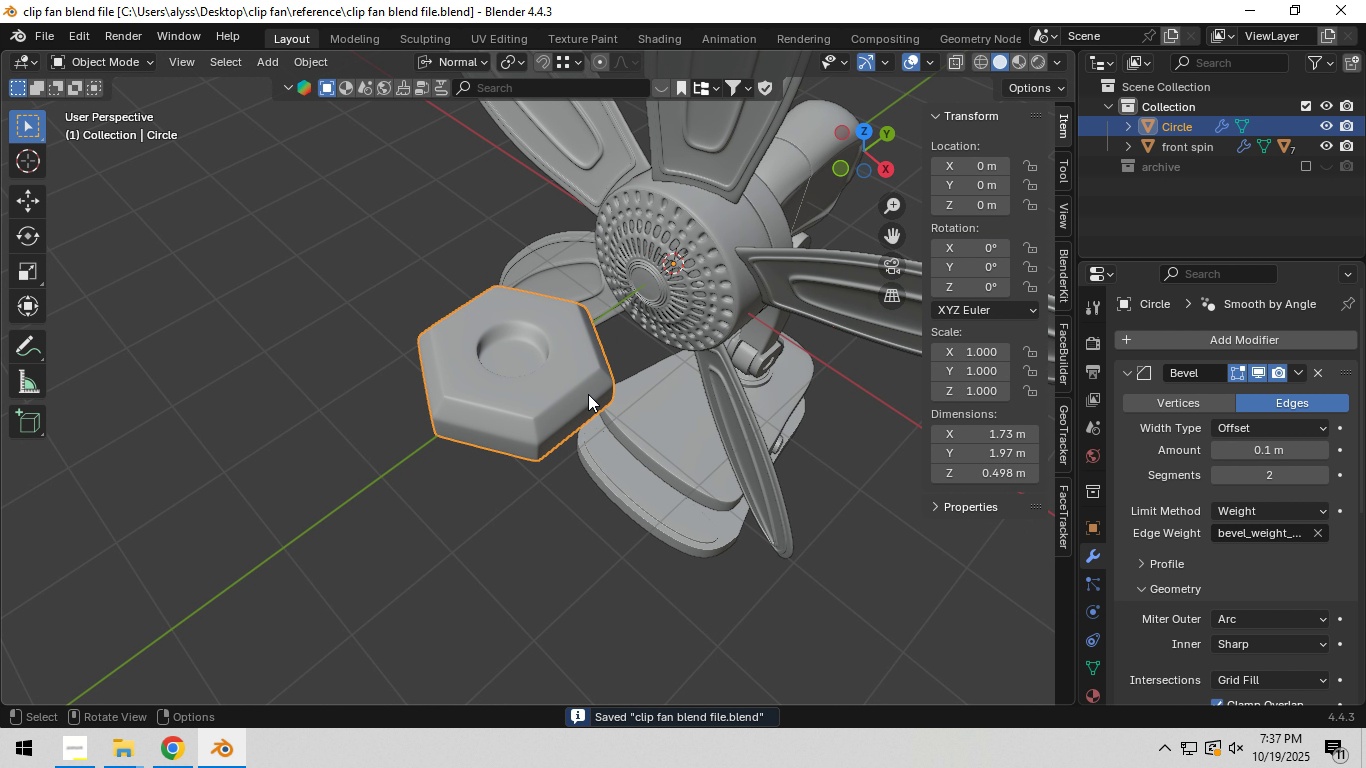 
left_click([588, 394])
 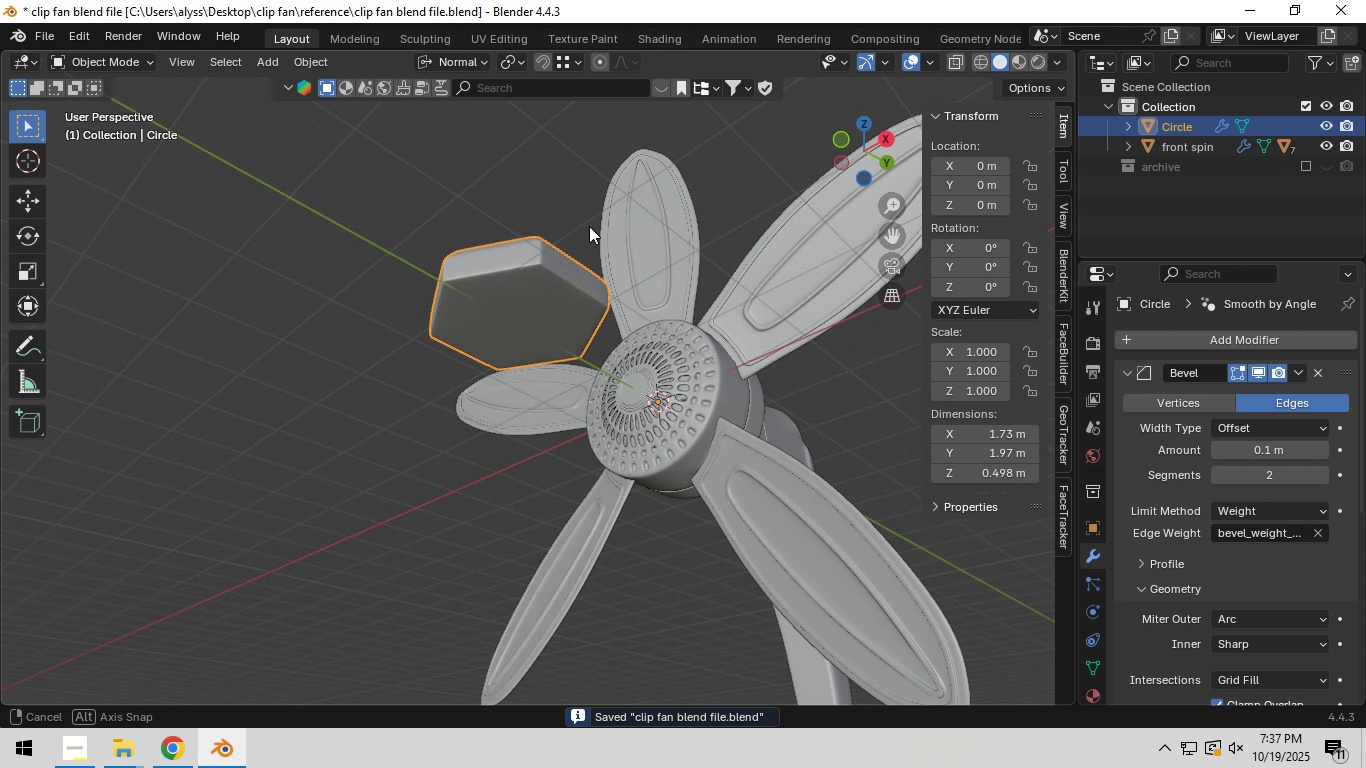 
scroll: coordinate [559, 289], scroll_direction: up, amount: 3.0
 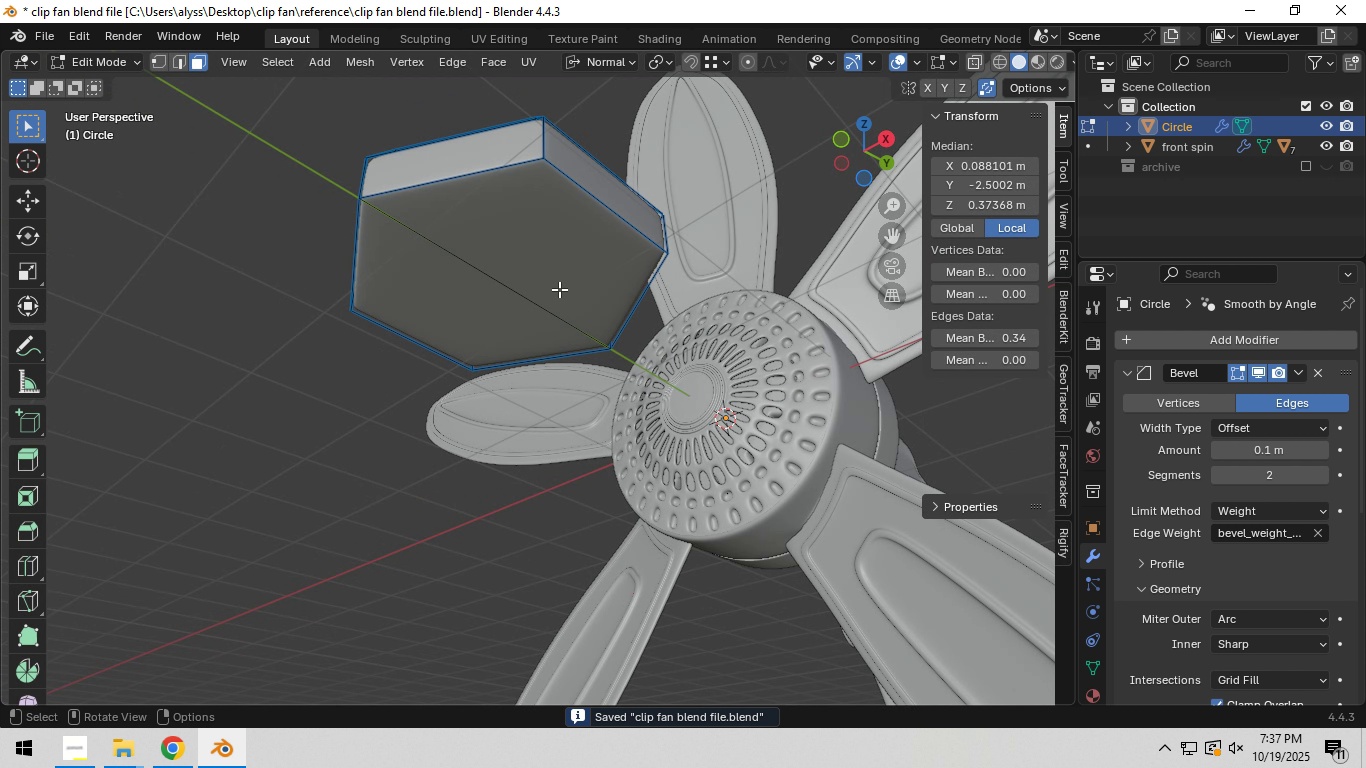 
key(Tab)
 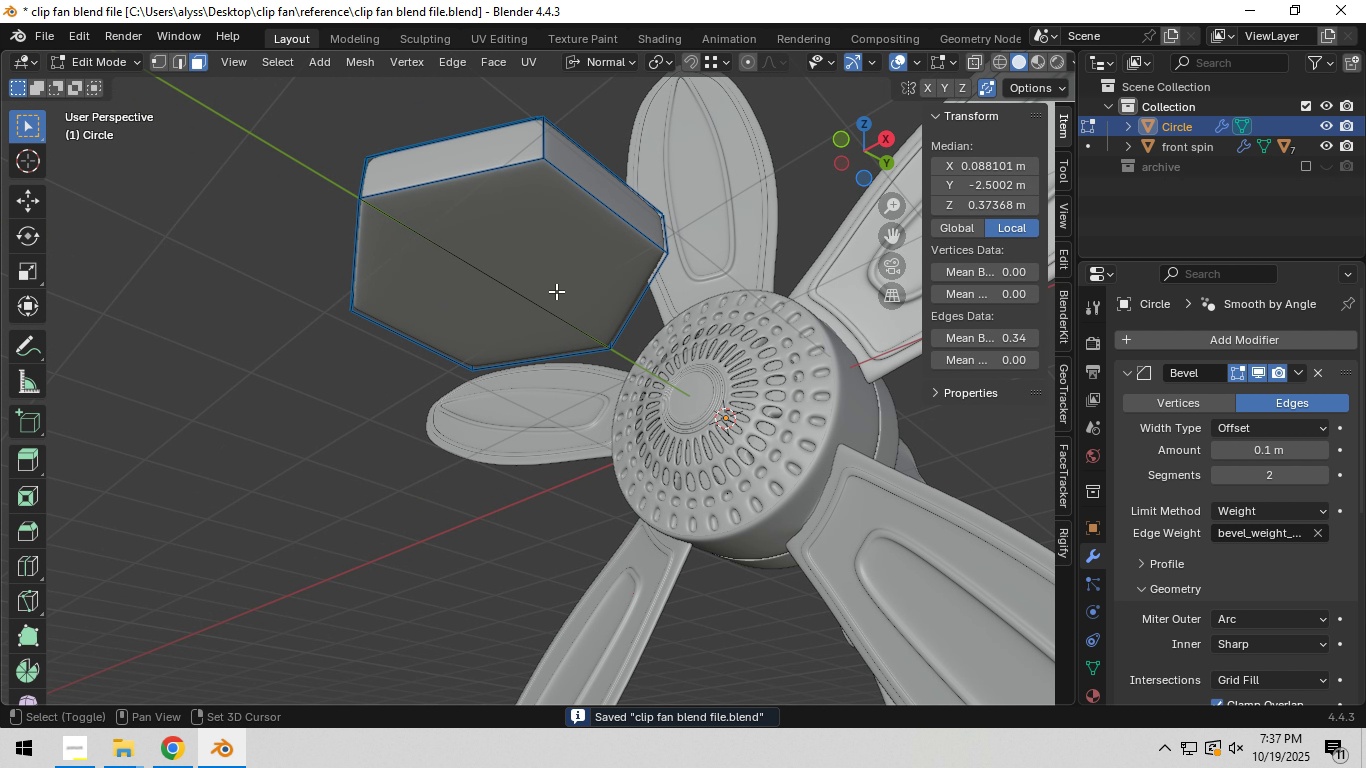 
hold_key(key=ShiftLeft, duration=0.42)
 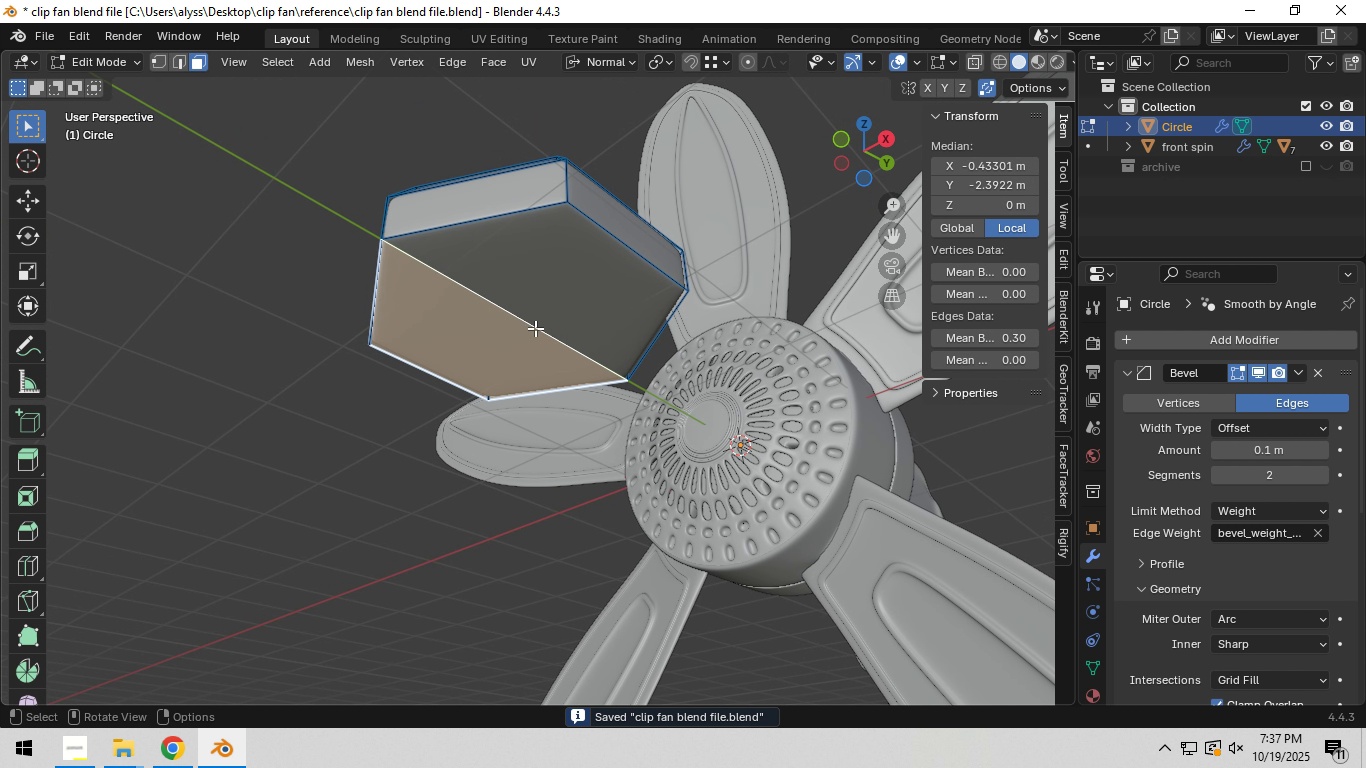 
left_click([535, 328])
 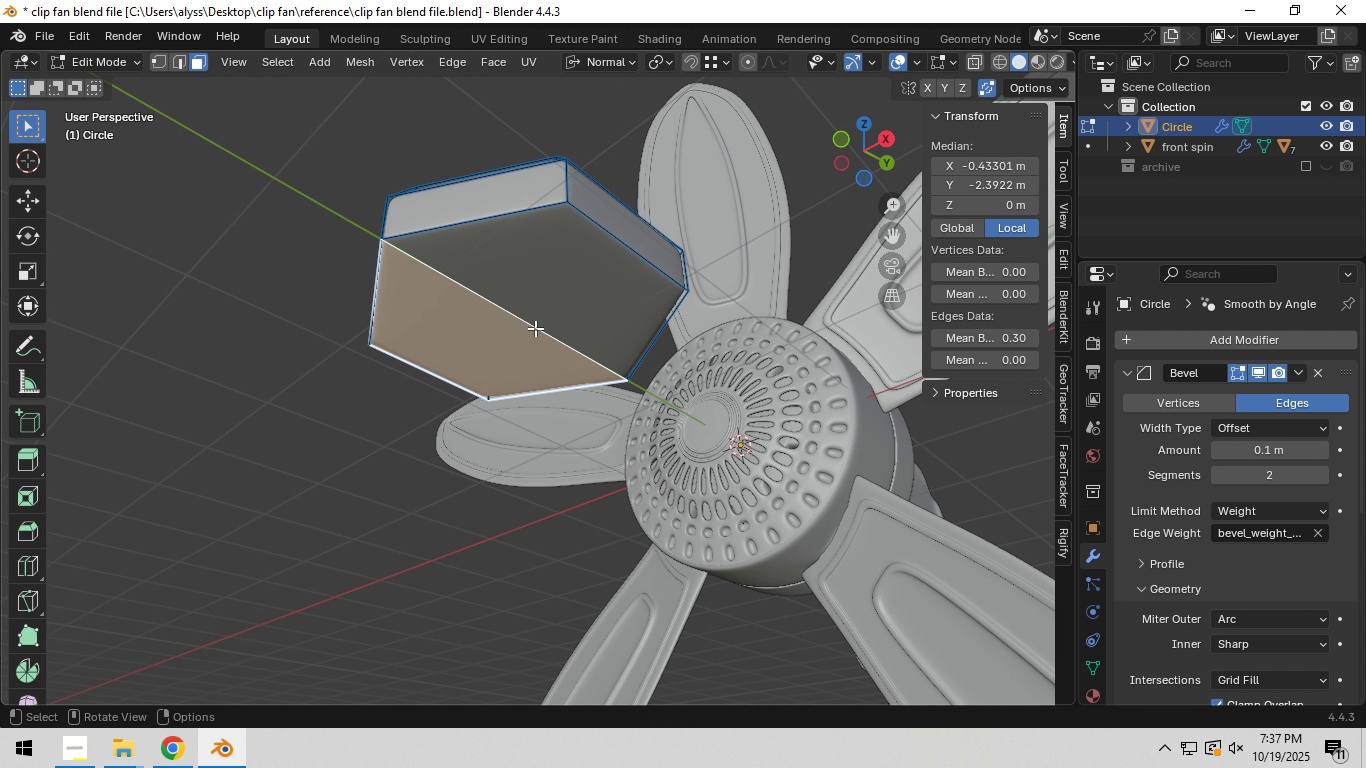 
key(2)
 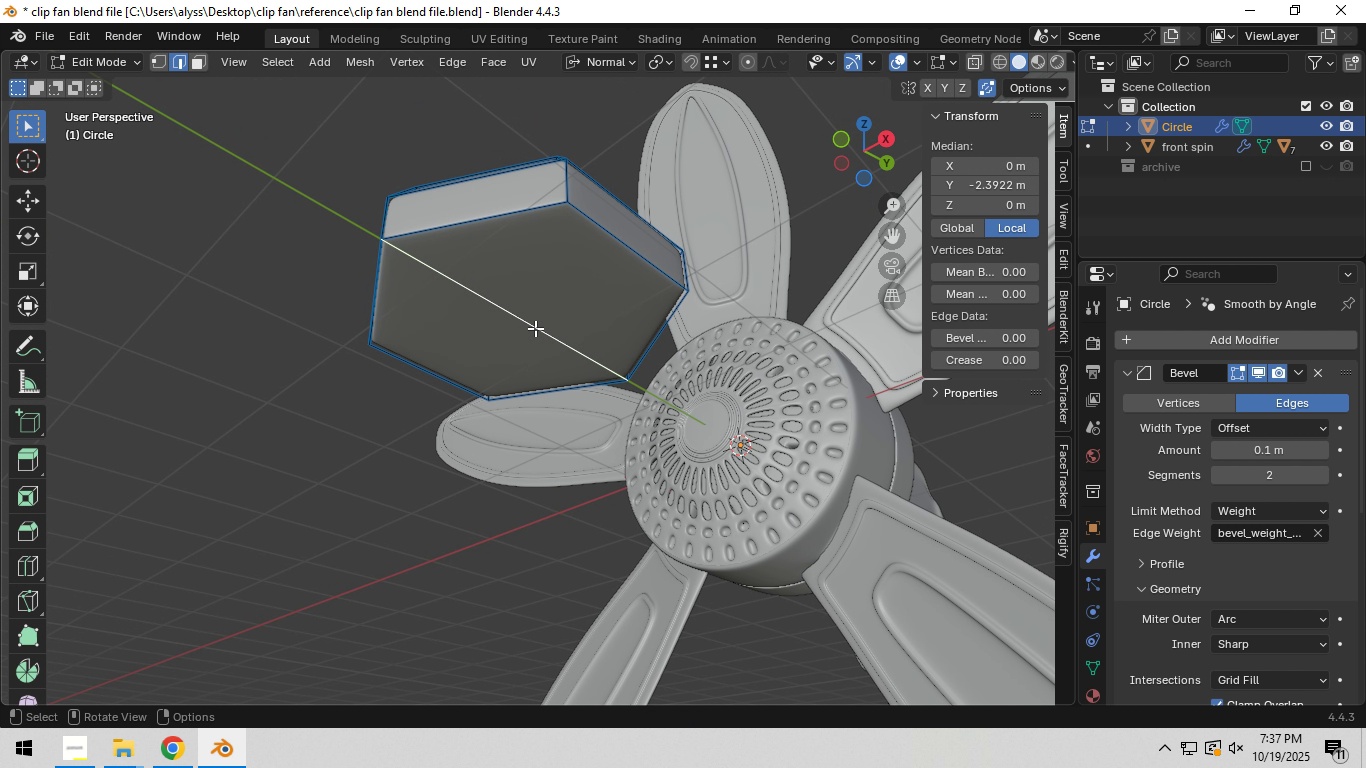 
left_click([535, 328])
 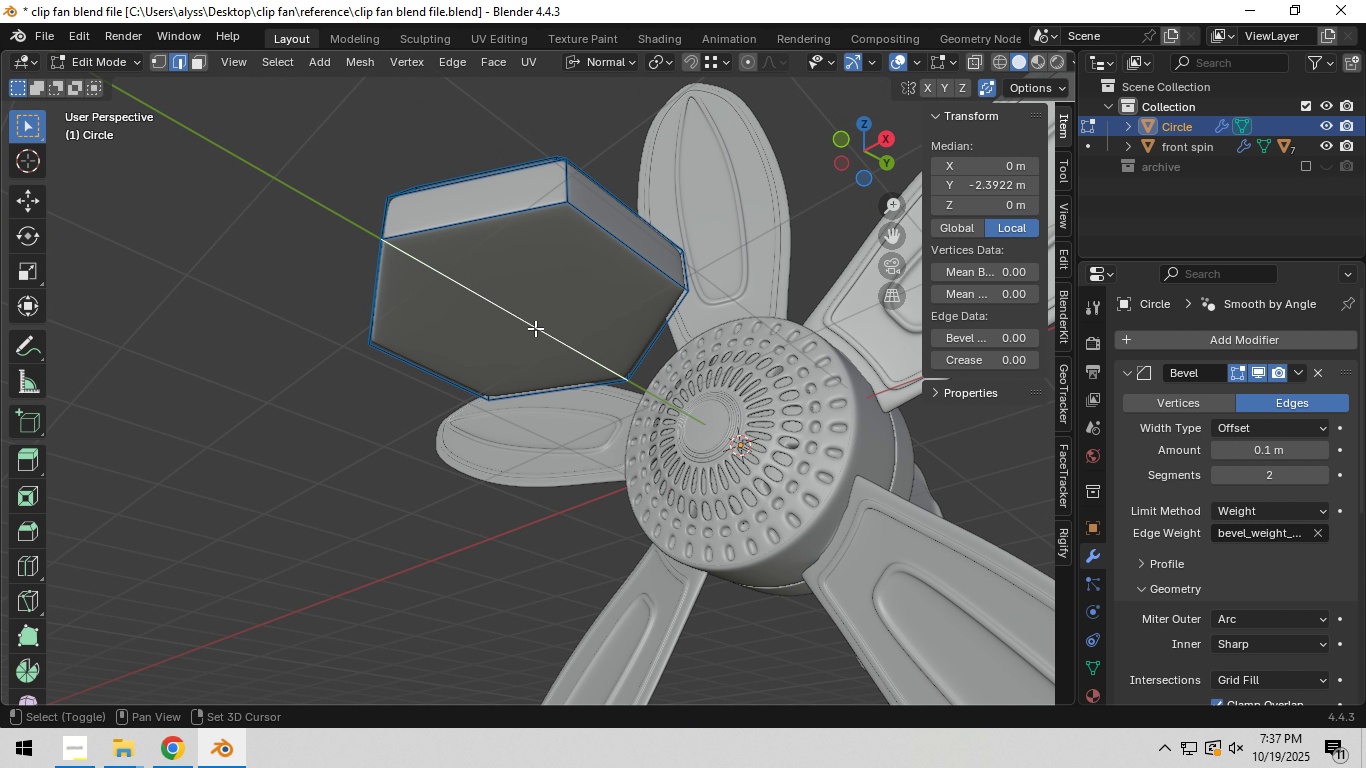 
hold_key(key=ShiftLeft, duration=2.44)
 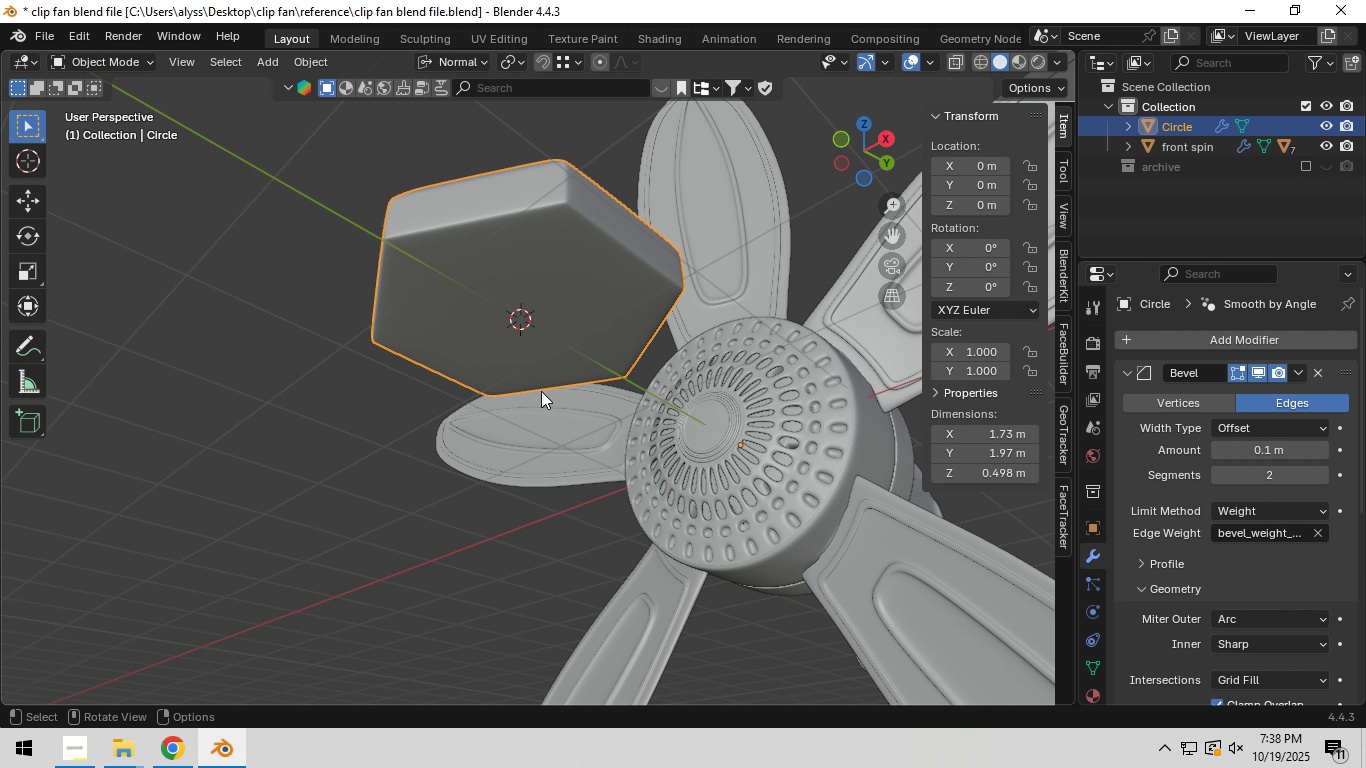 
hold_key(key=S, duration=1.52)
 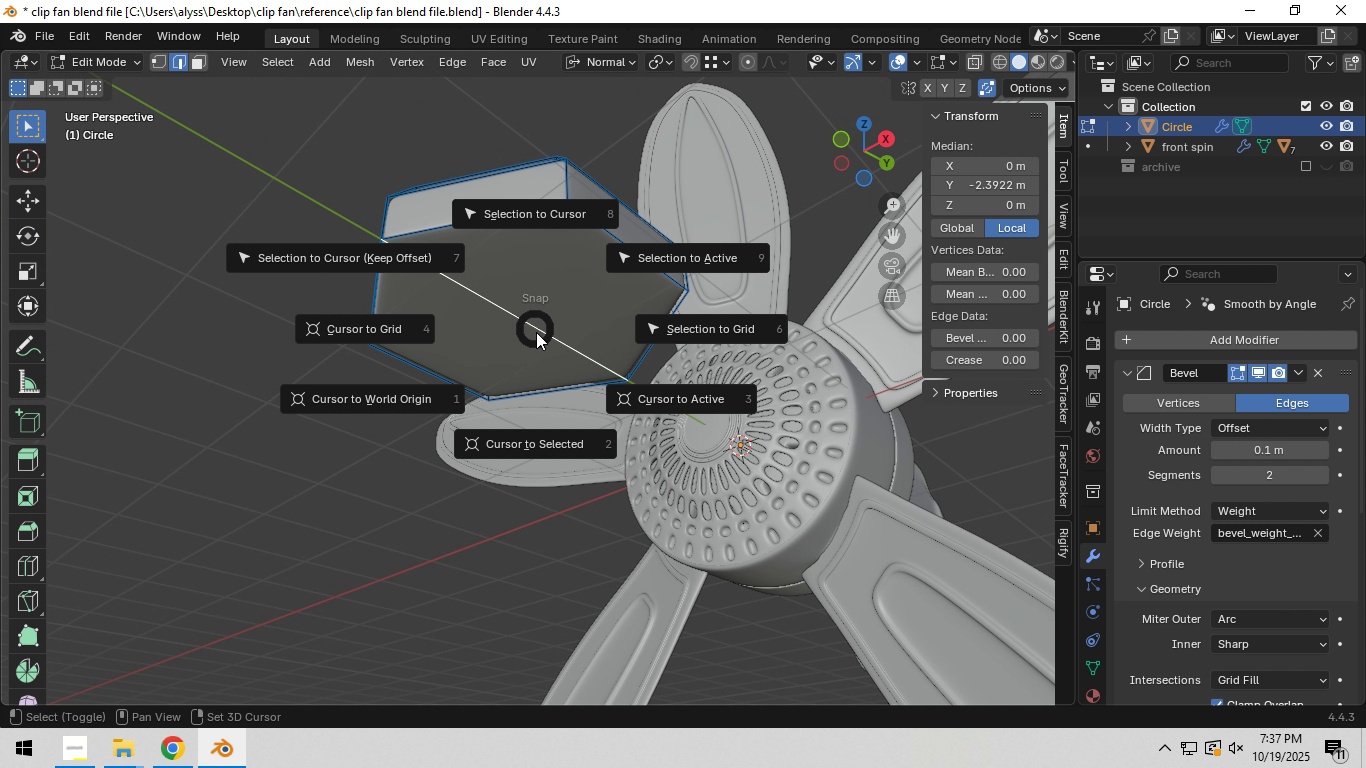 
hold_key(key=S, duration=0.64)
 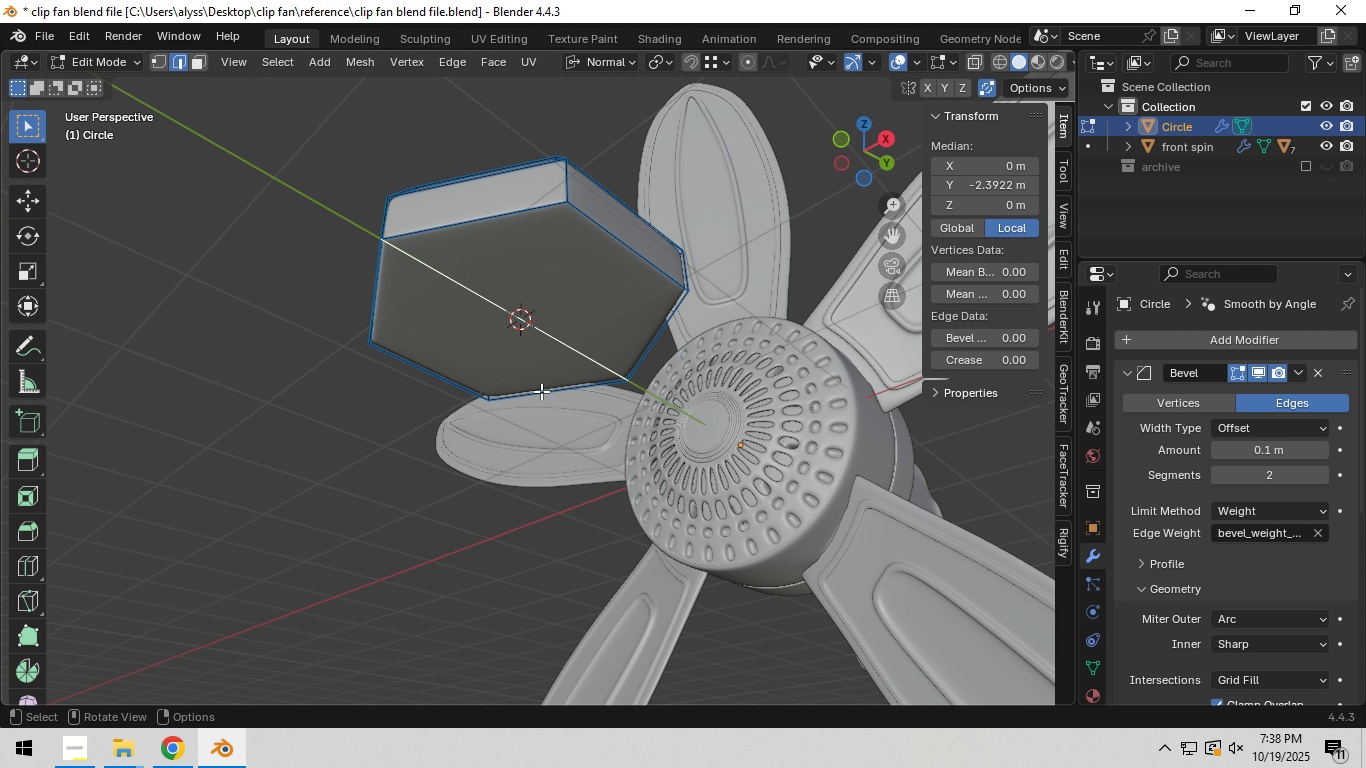 
key(Tab)
 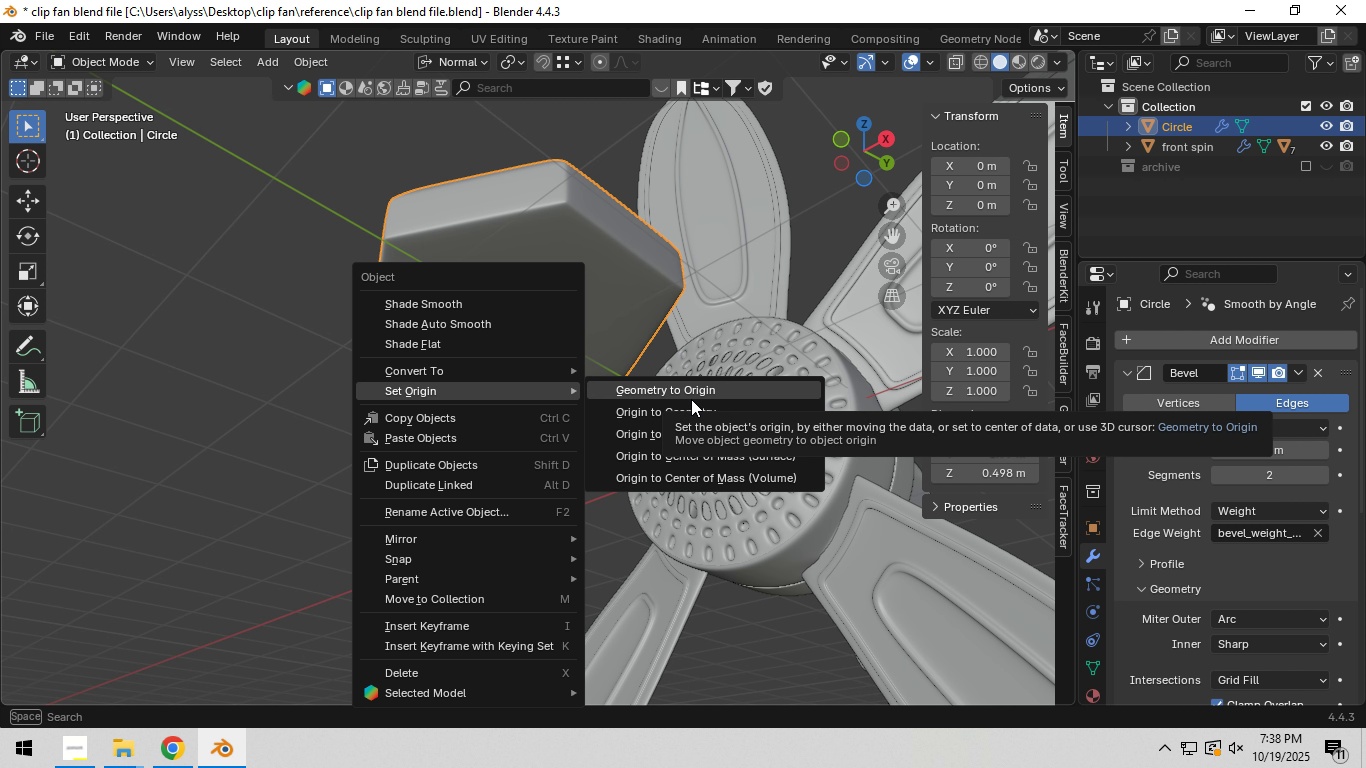 
wait(6.39)
 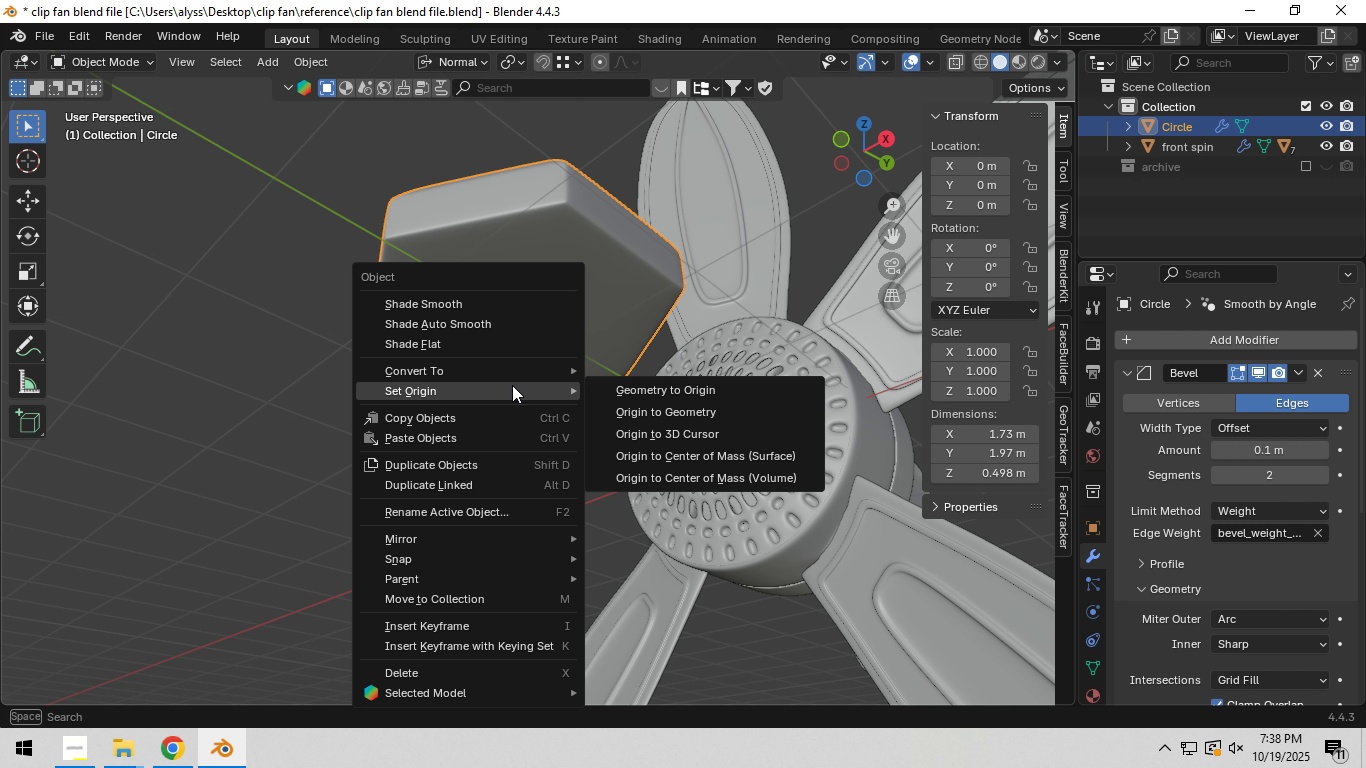 
left_click([697, 434])
 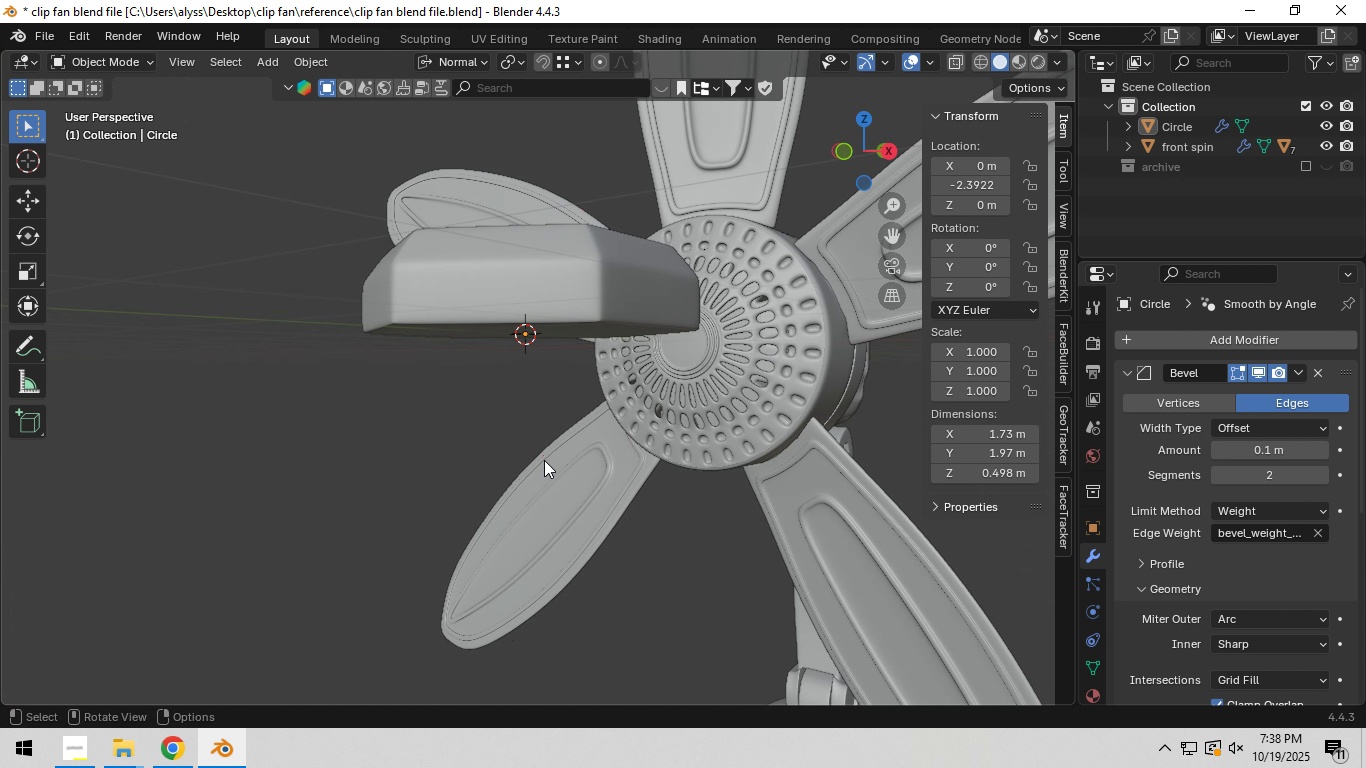 
left_click([593, 303])
 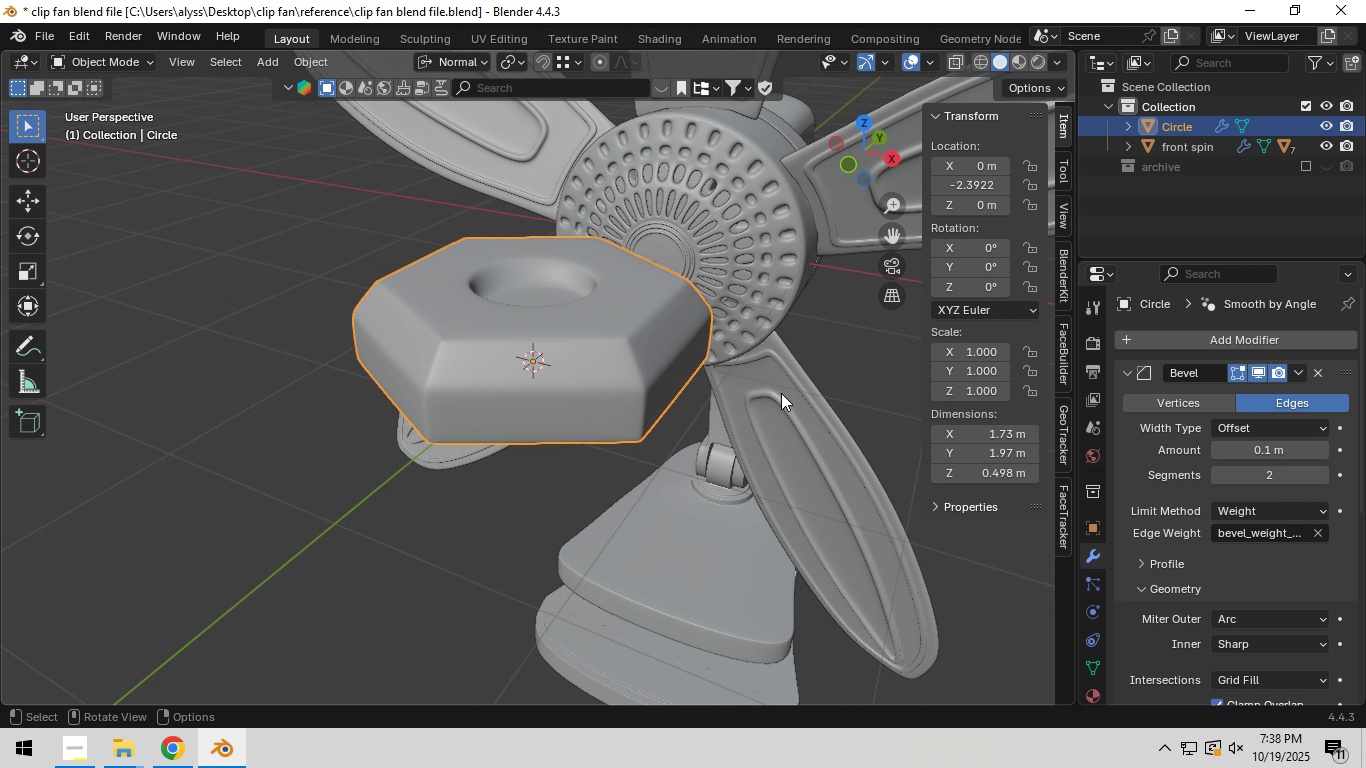 
key(S)
 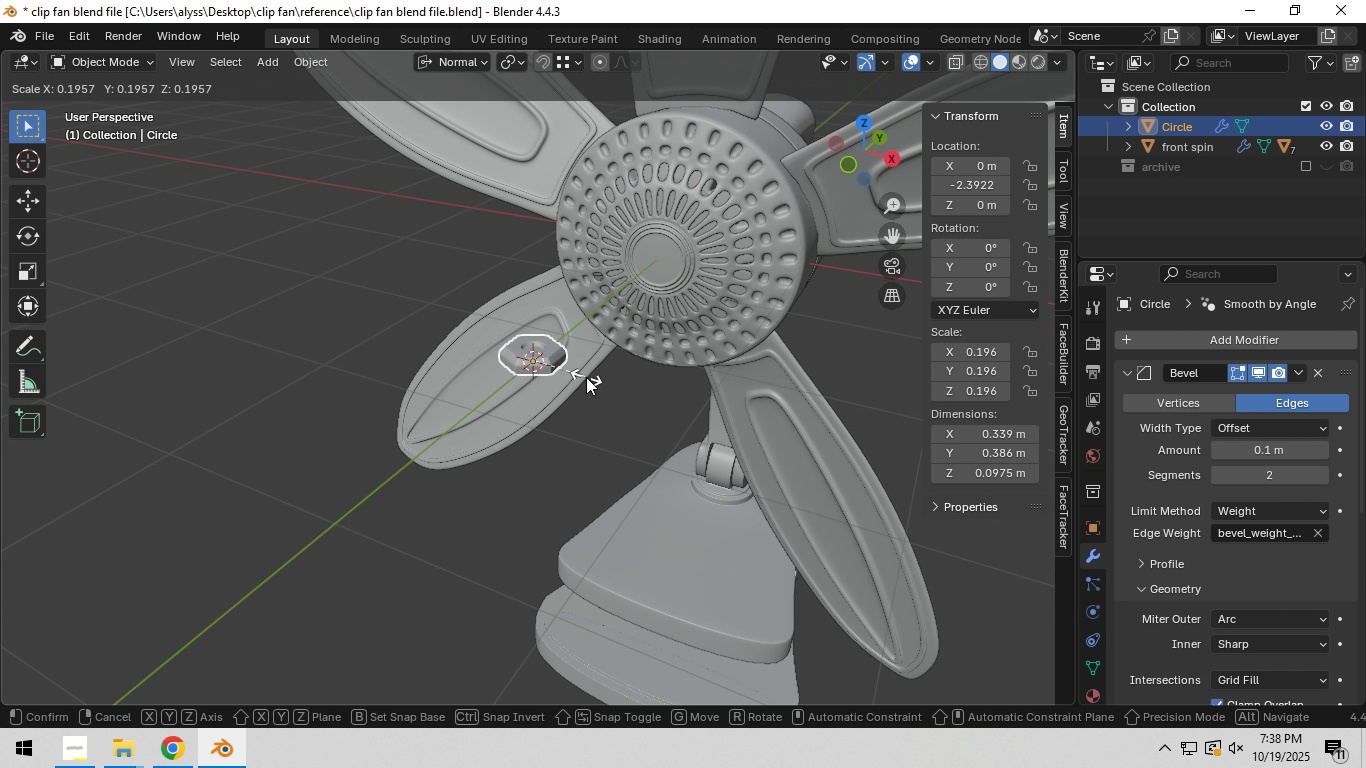 
left_click([586, 377])
 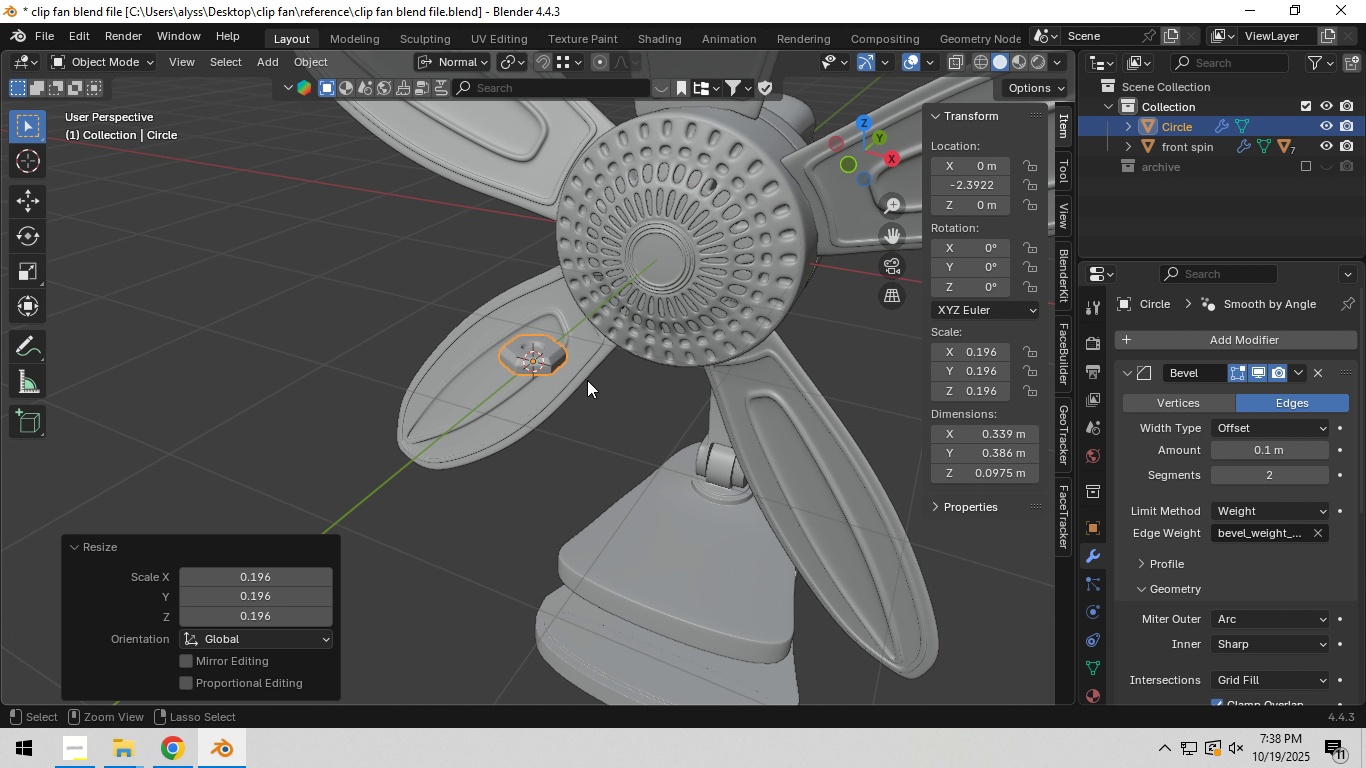 
key(Control+S)
 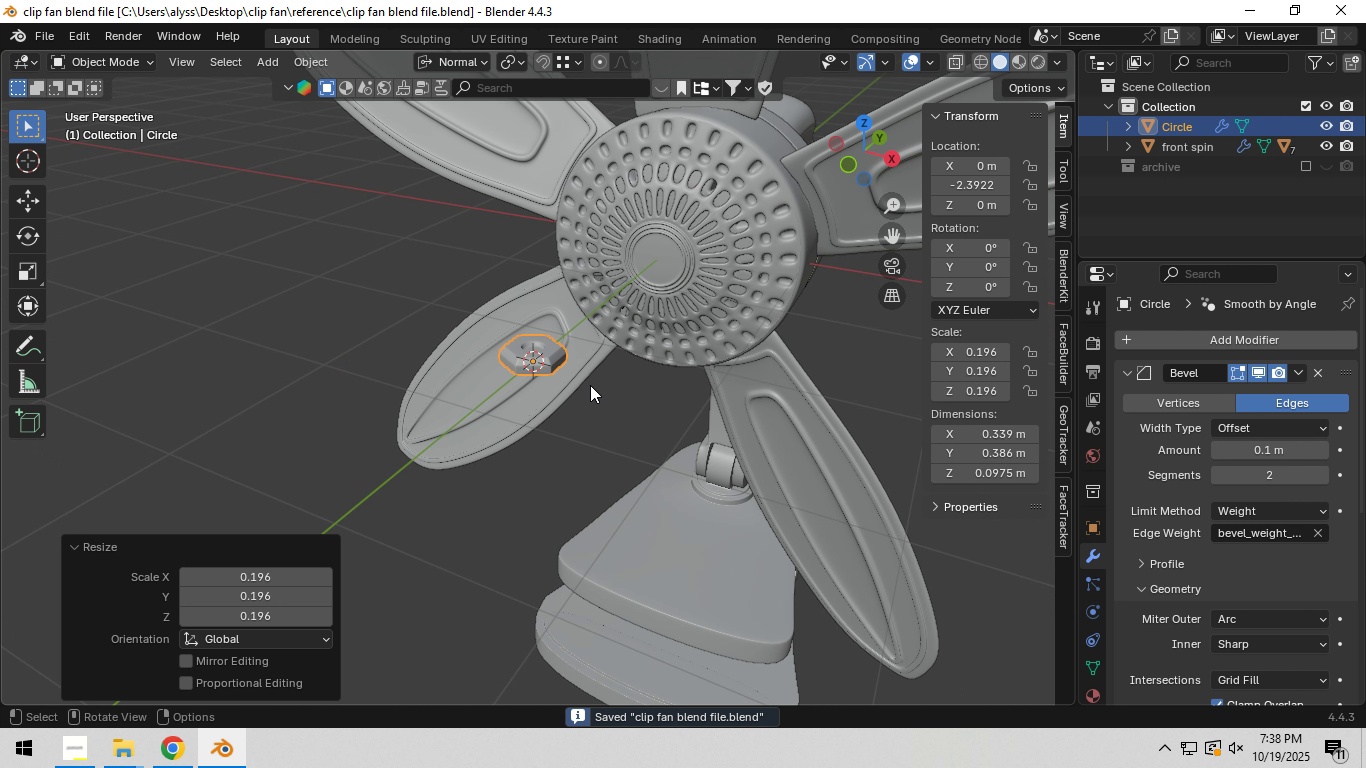 
scroll: coordinate [590, 385], scroll_direction: down, amount: 2.0
 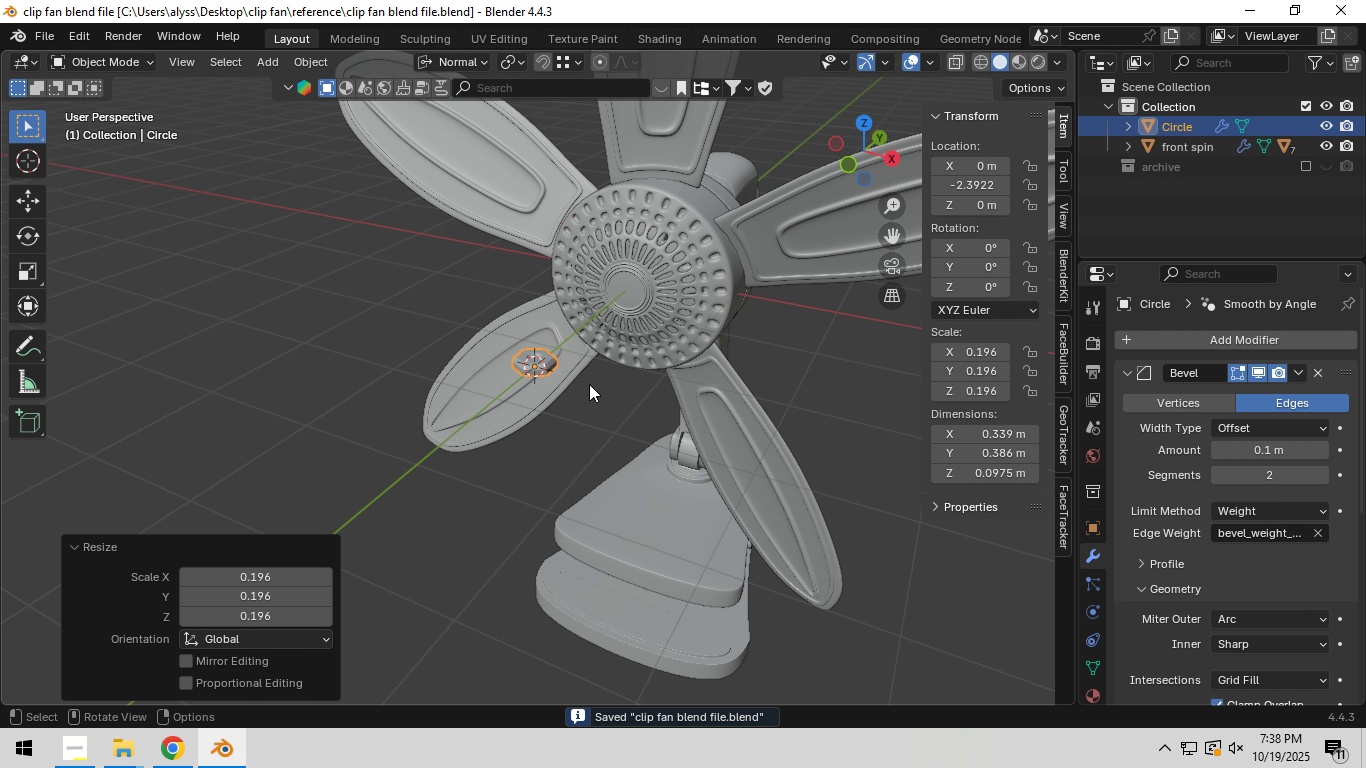 
hold_key(key=Backquote, duration=0.32)
 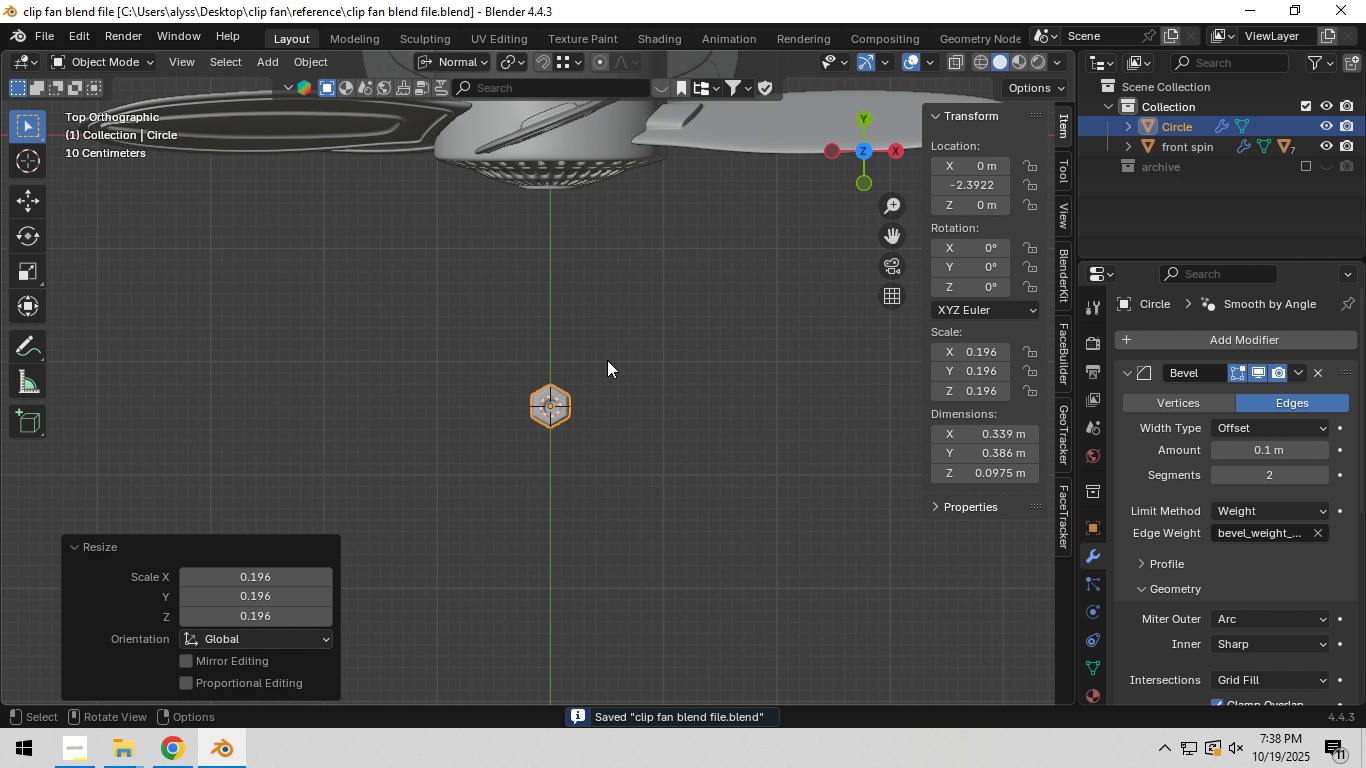 
hold_key(key=ShiftLeft, duration=0.57)
 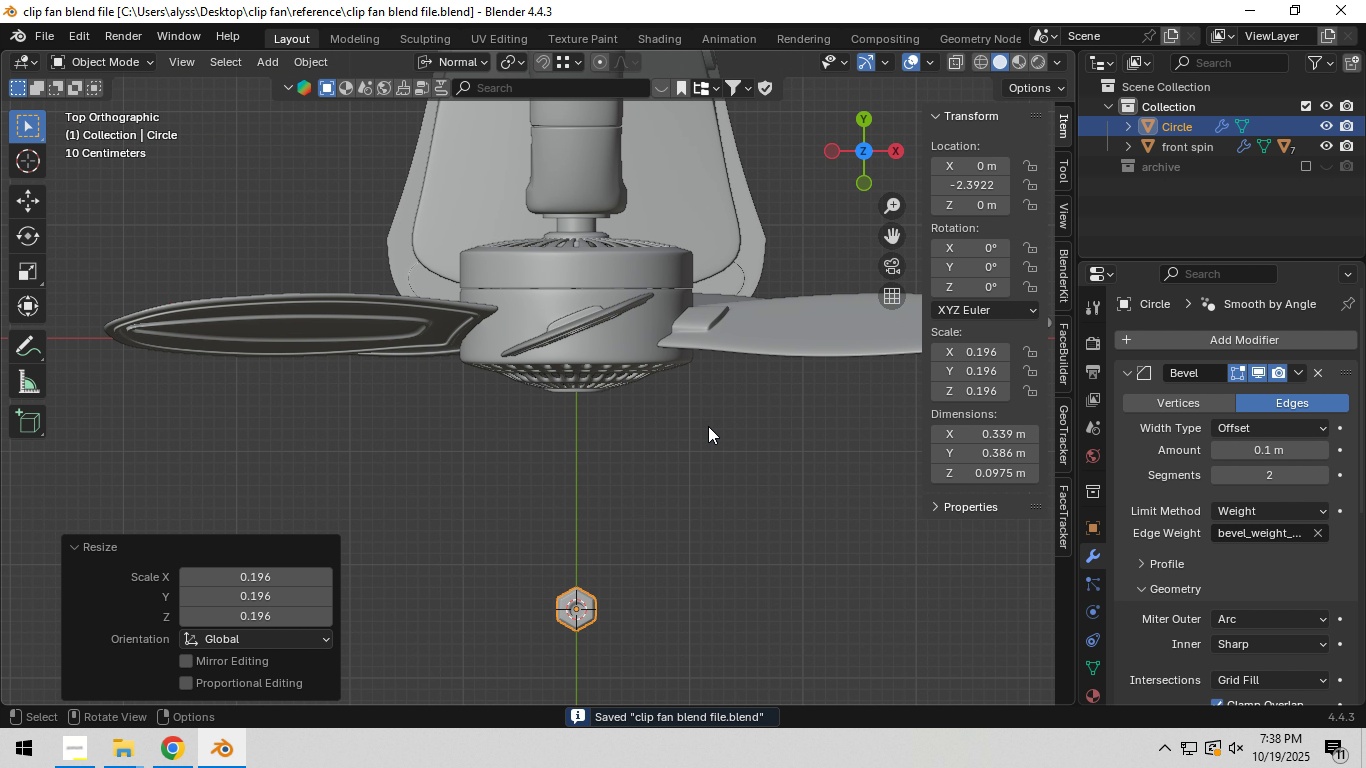 
scroll: coordinate [708, 426], scroll_direction: down, amount: 3.0
 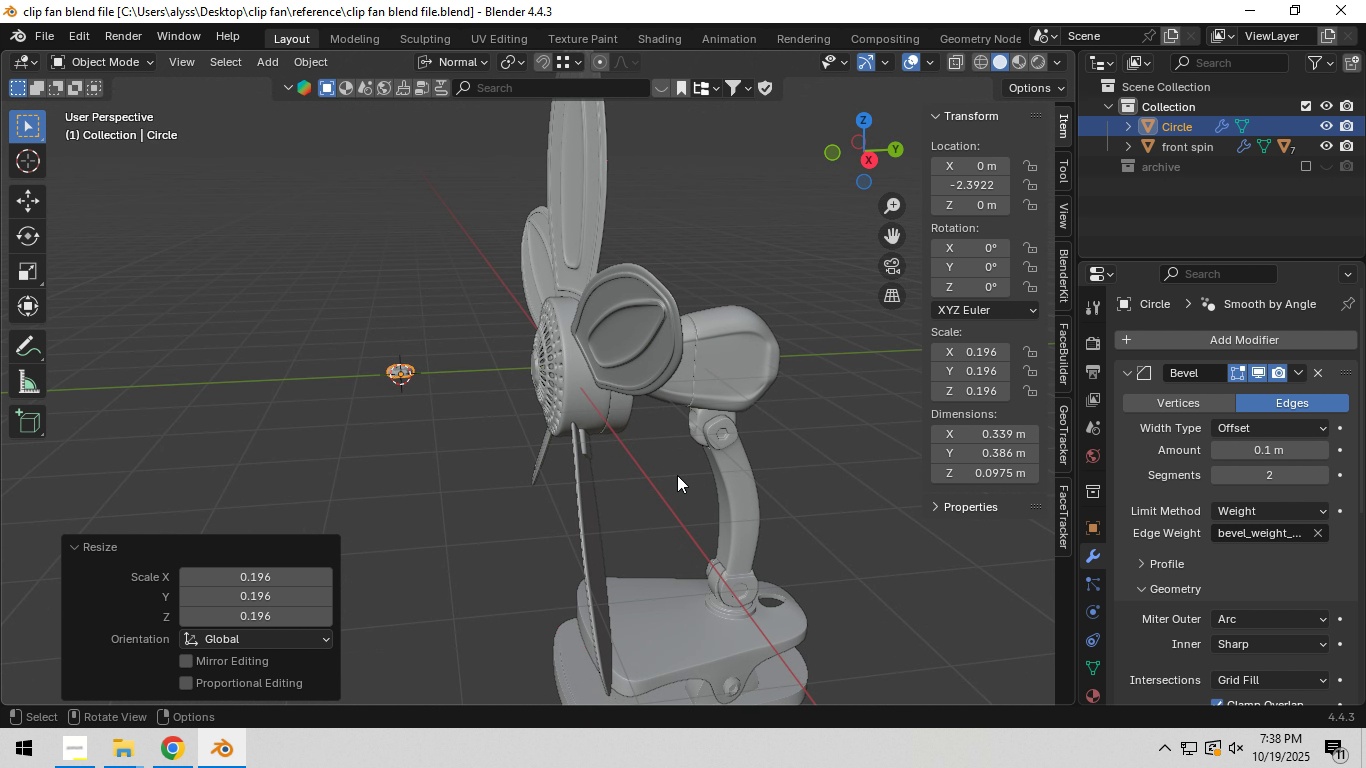 
hold_key(key=ShiftLeft, duration=0.69)
left_click([750, 526])
 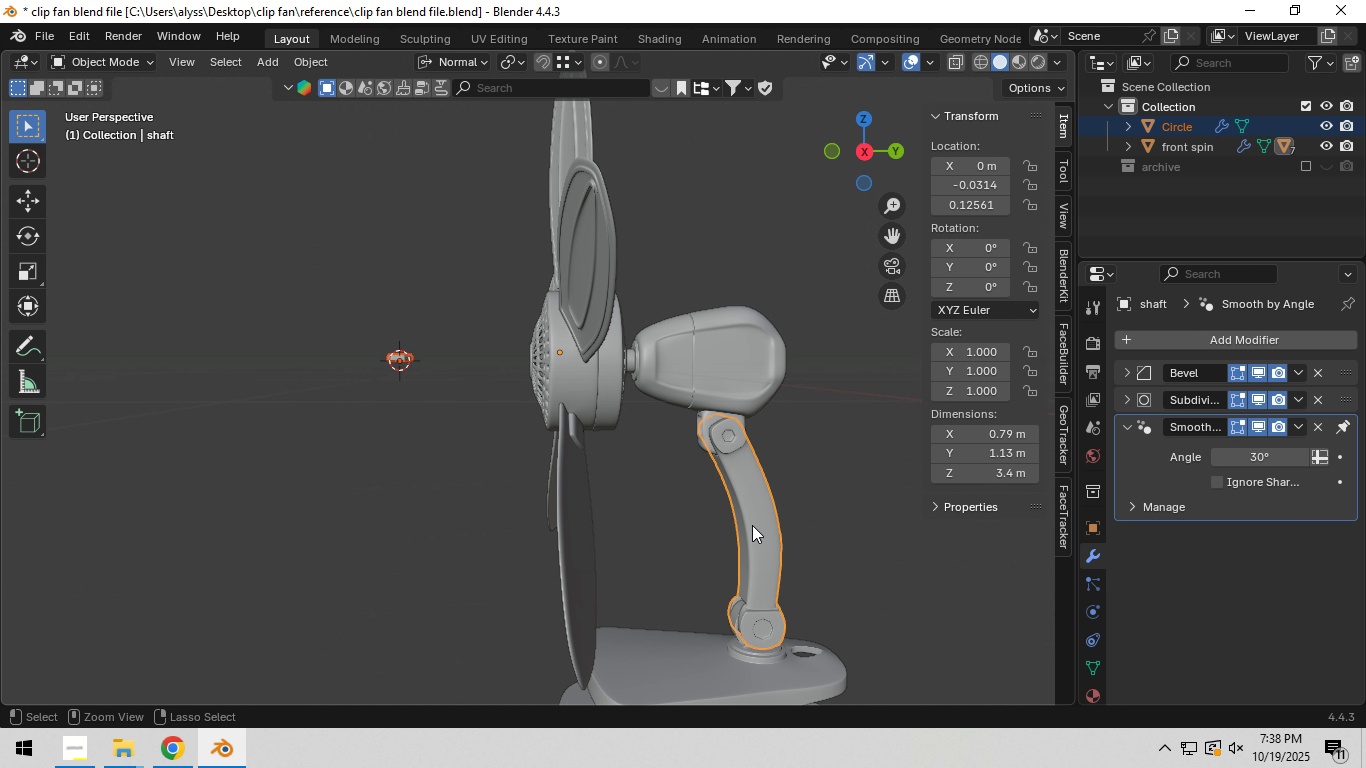 
key(Control+ControlLeft)
 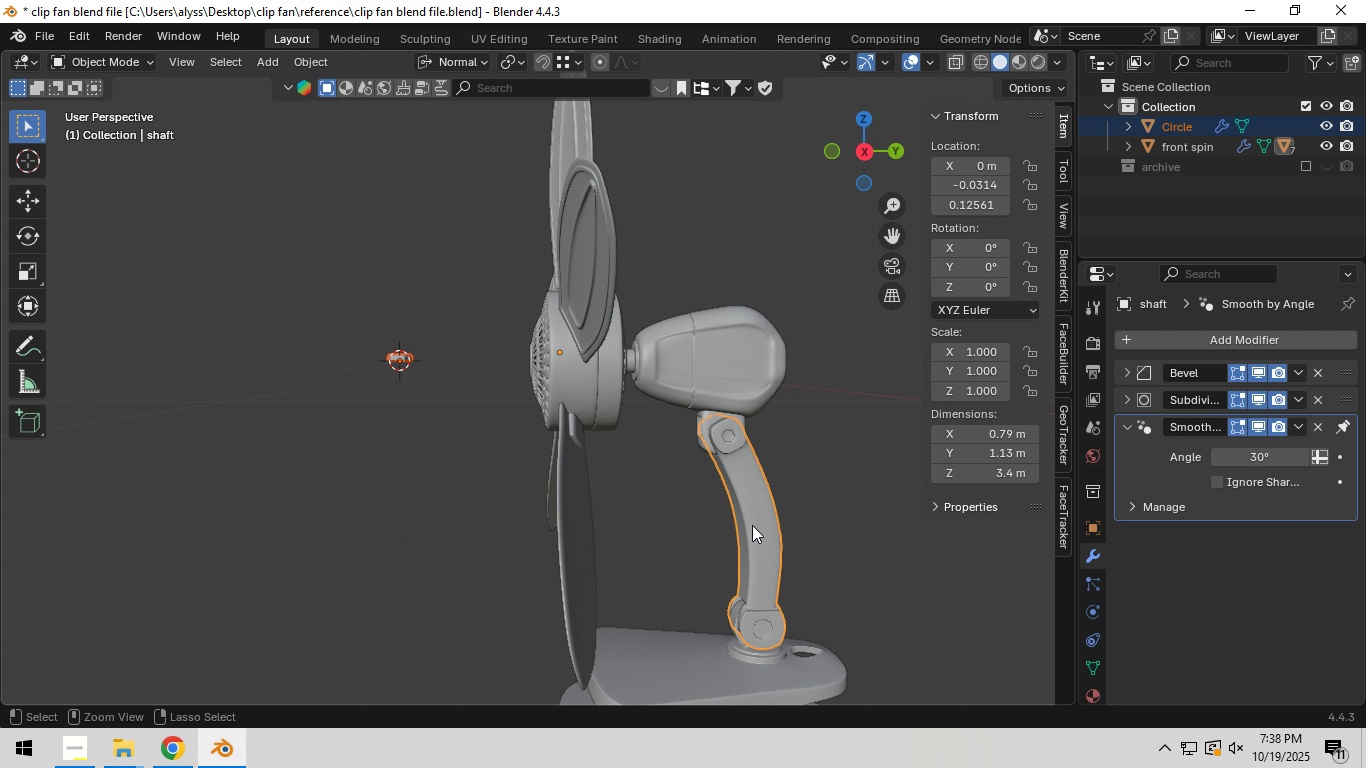 
key(Control+I)
 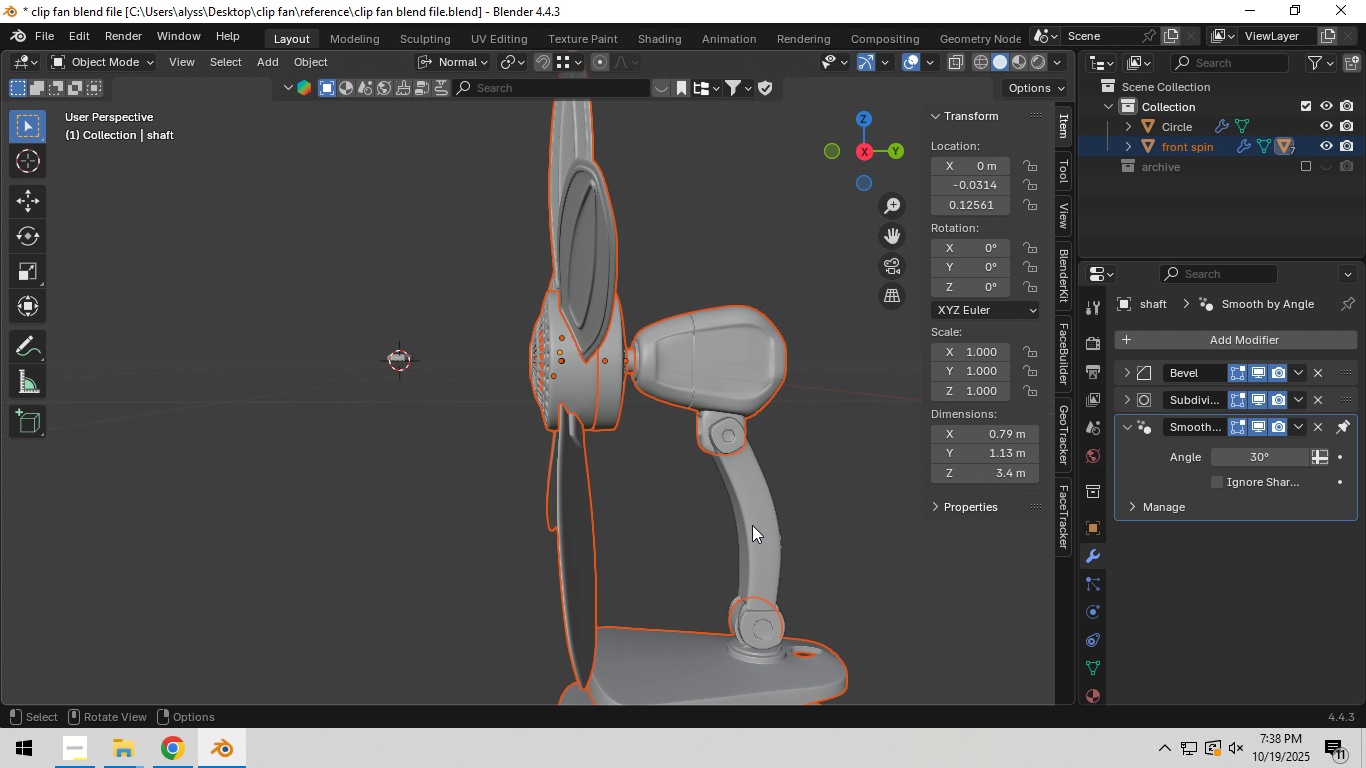 
key(H)
 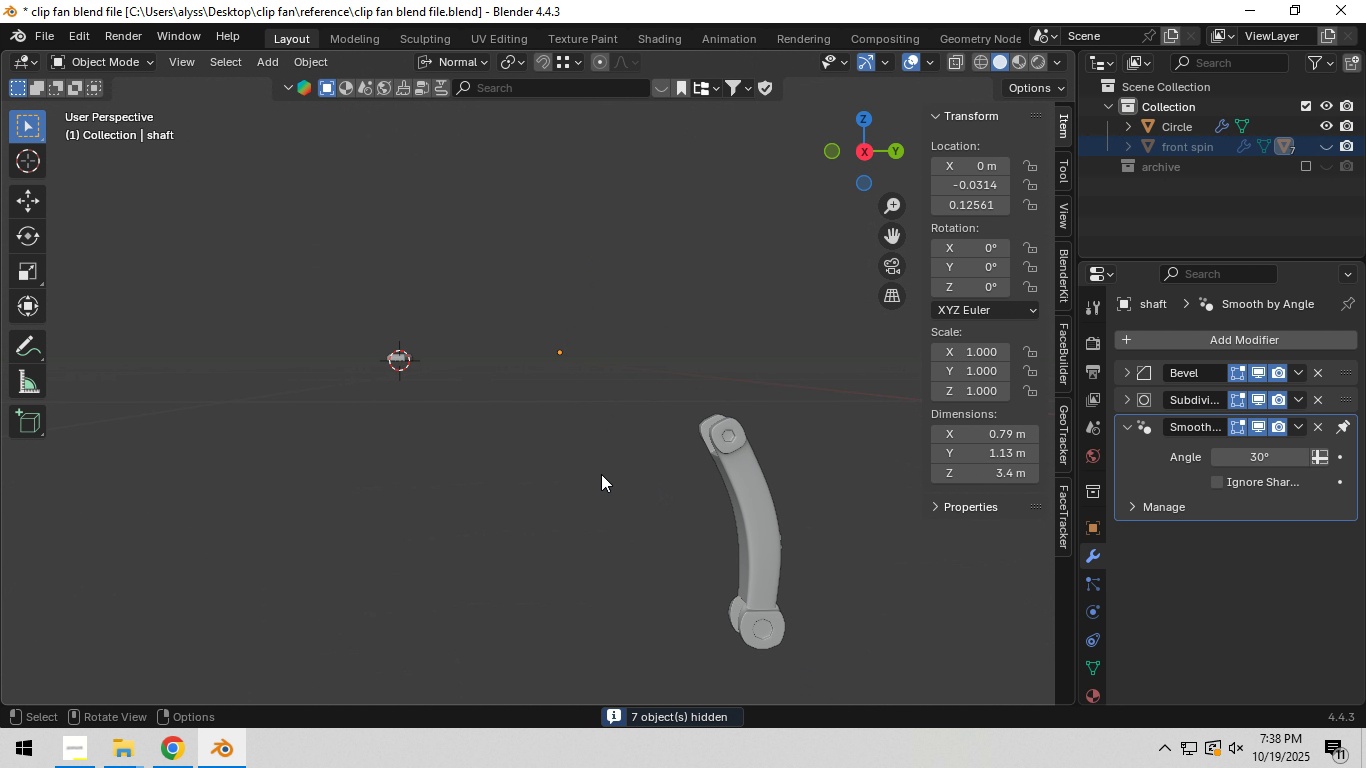 
left_click([568, 465])
 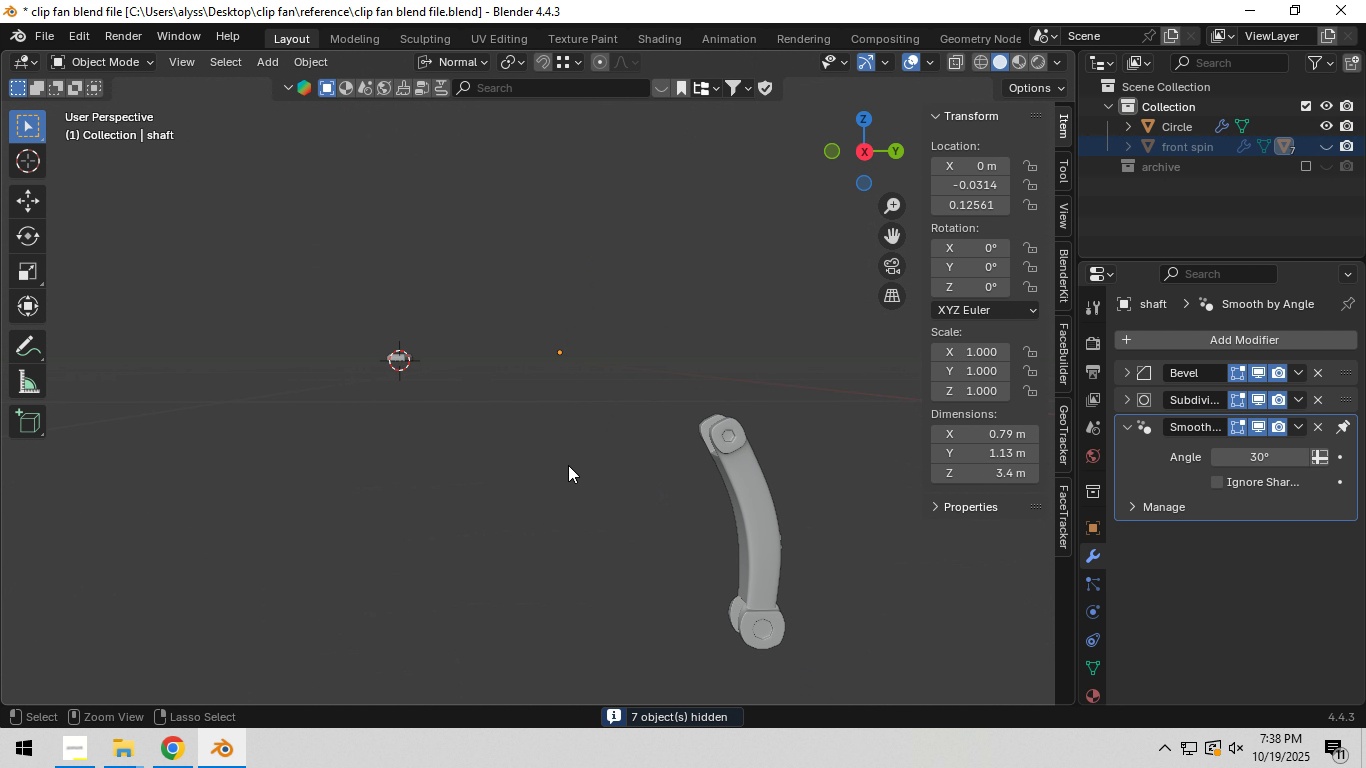 
key(Control+ControlLeft)
 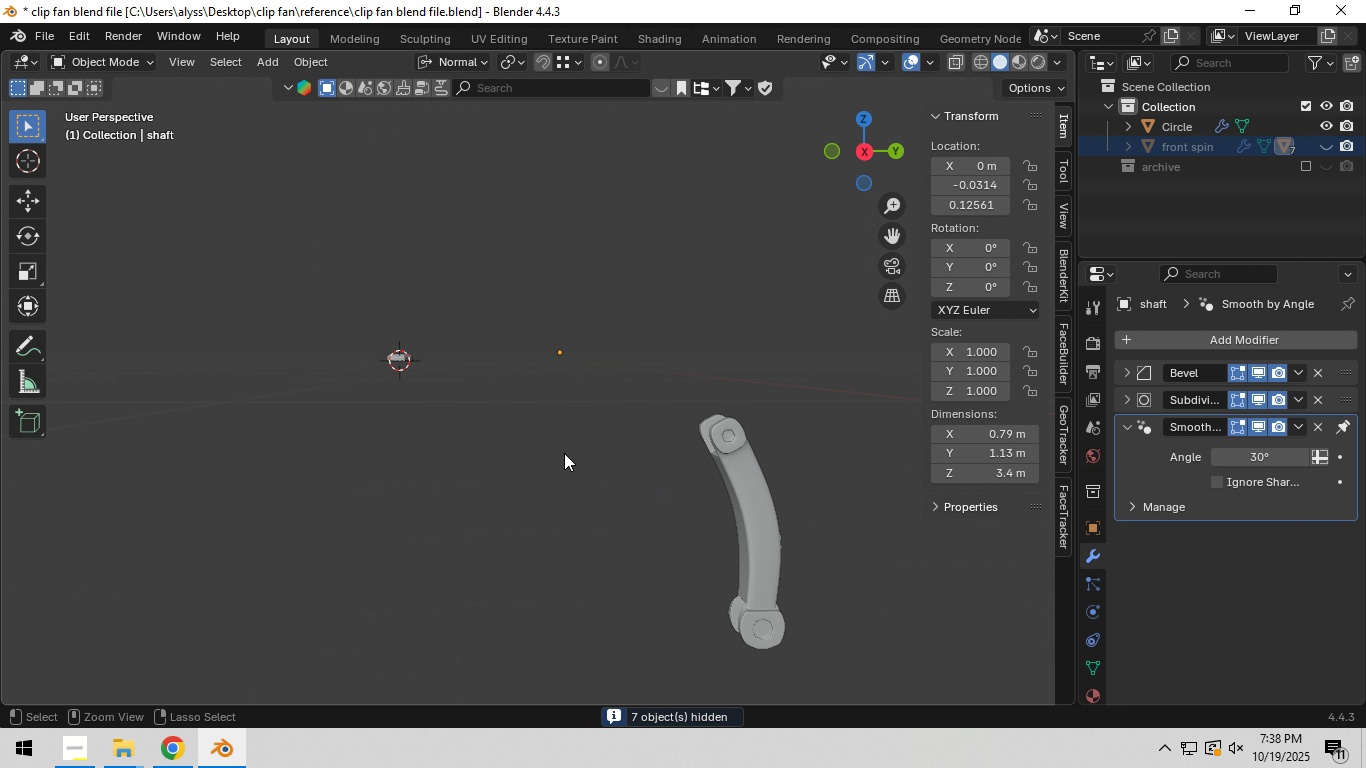 
key(Control+S)
 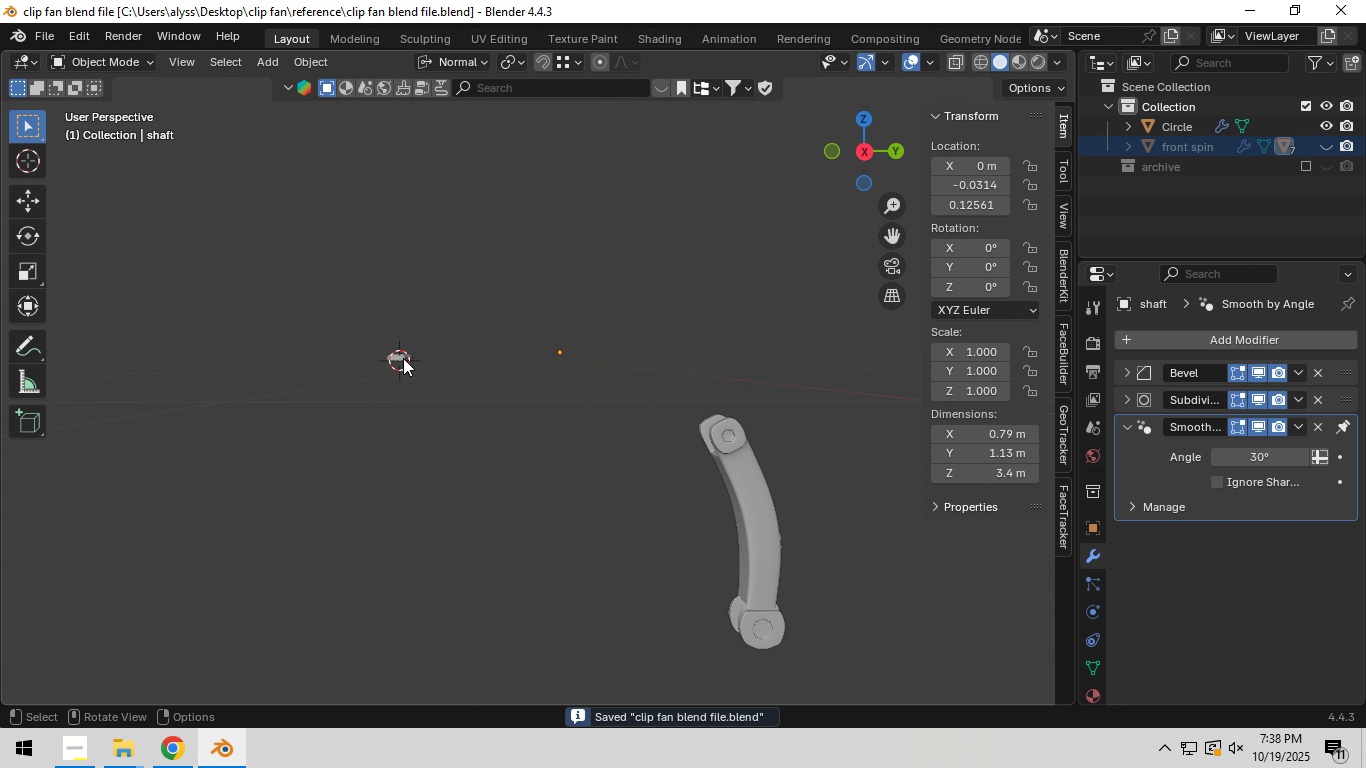 
left_click([401, 354])
 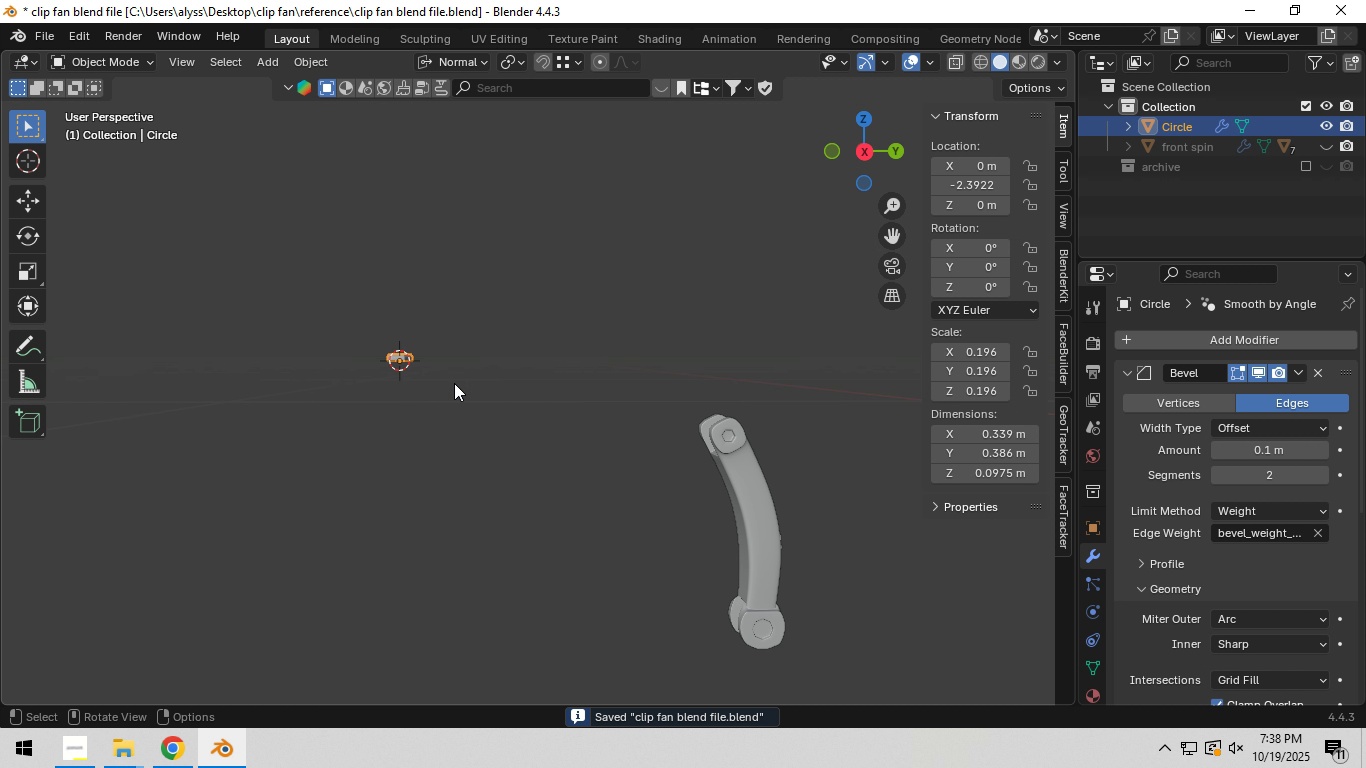 
key(Backquote)
 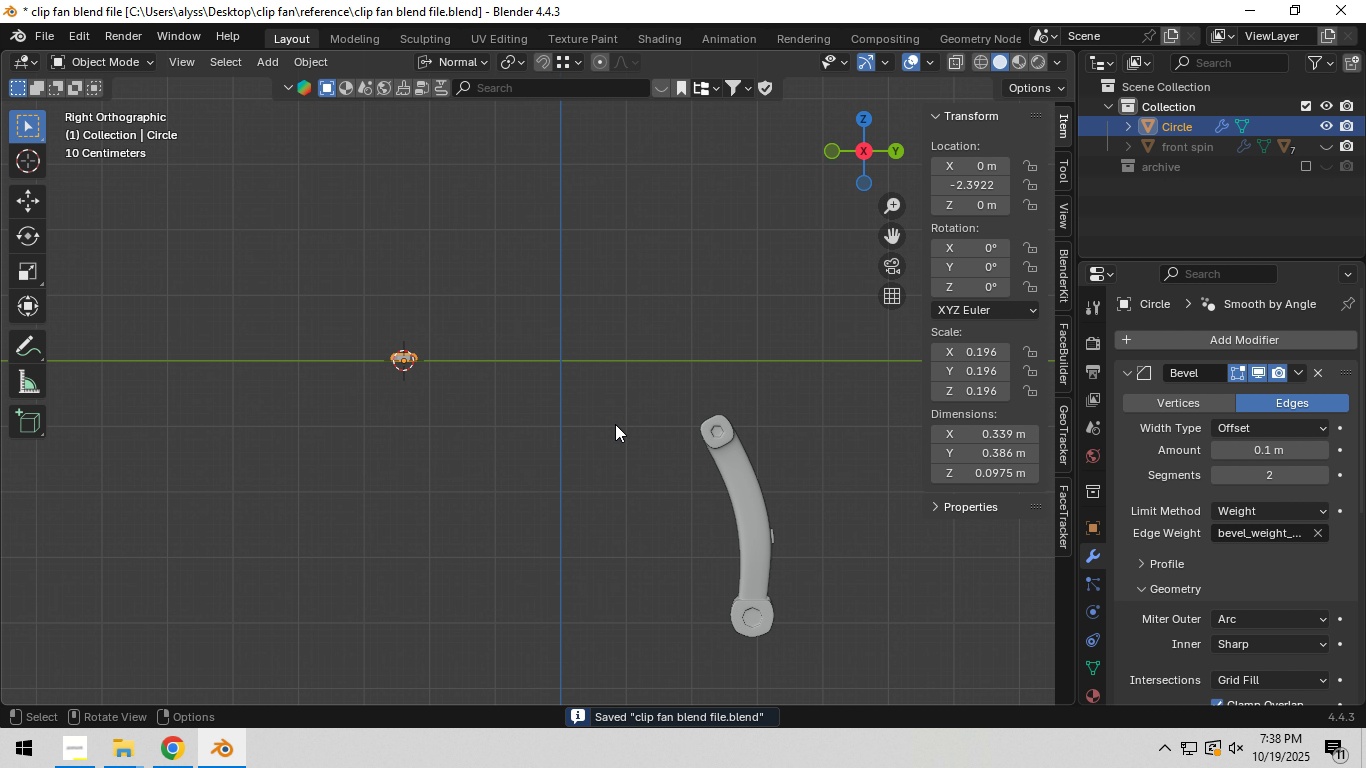 
key(Shift+ShiftLeft)
 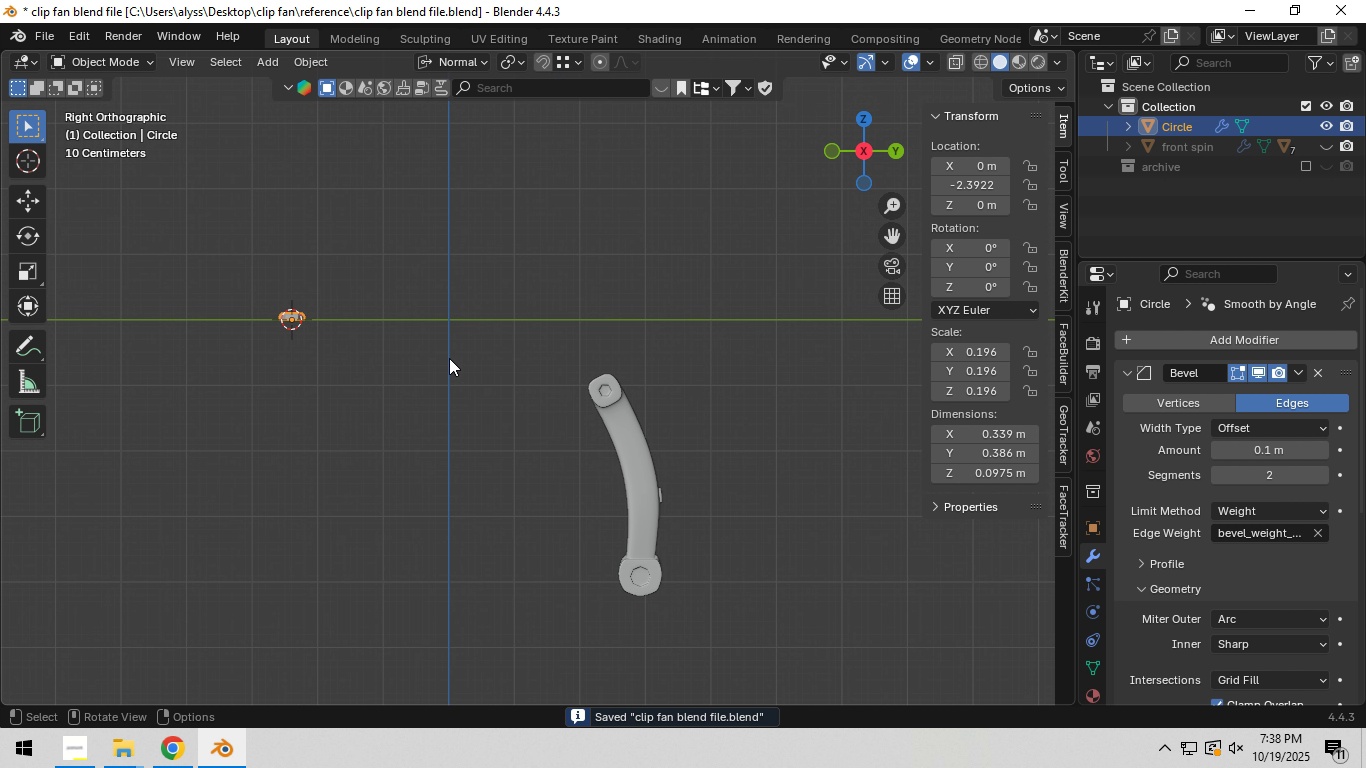 
key(G)
 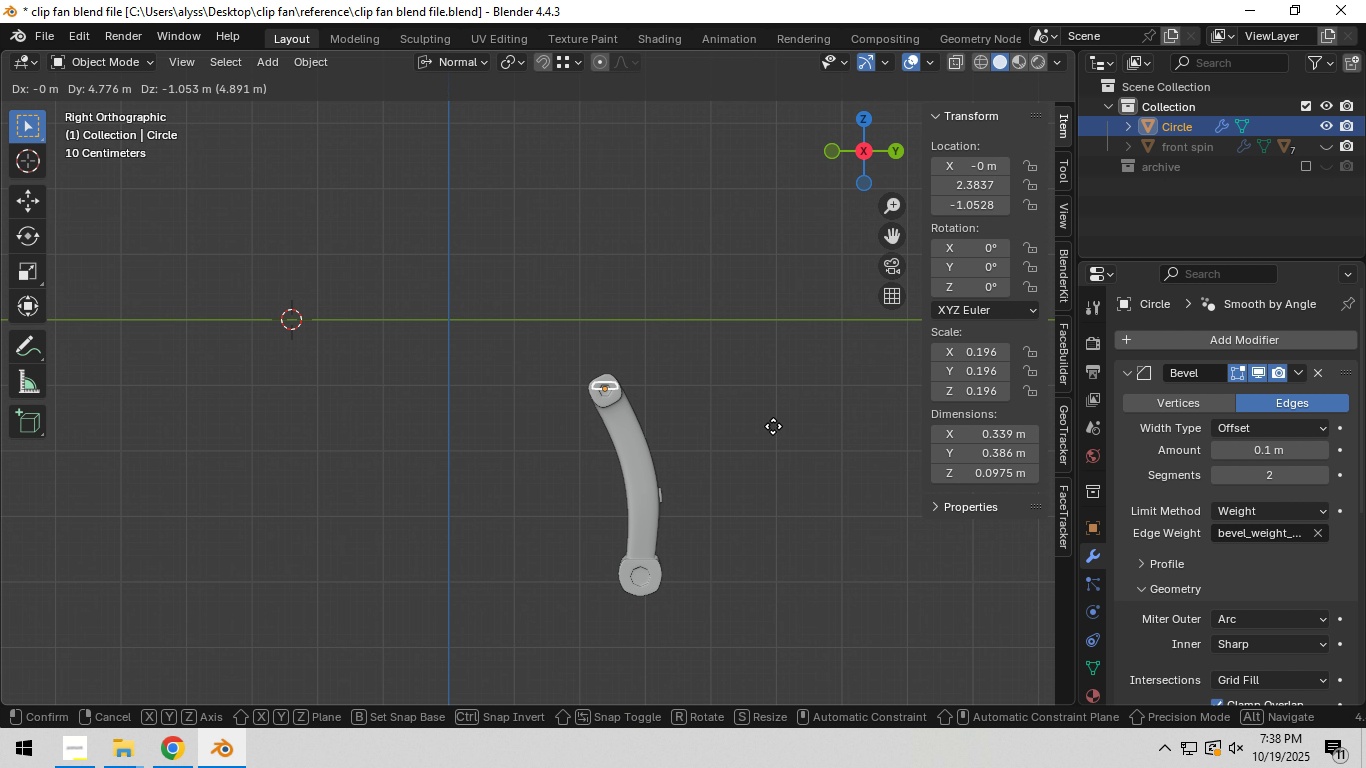 
left_click([773, 426])
 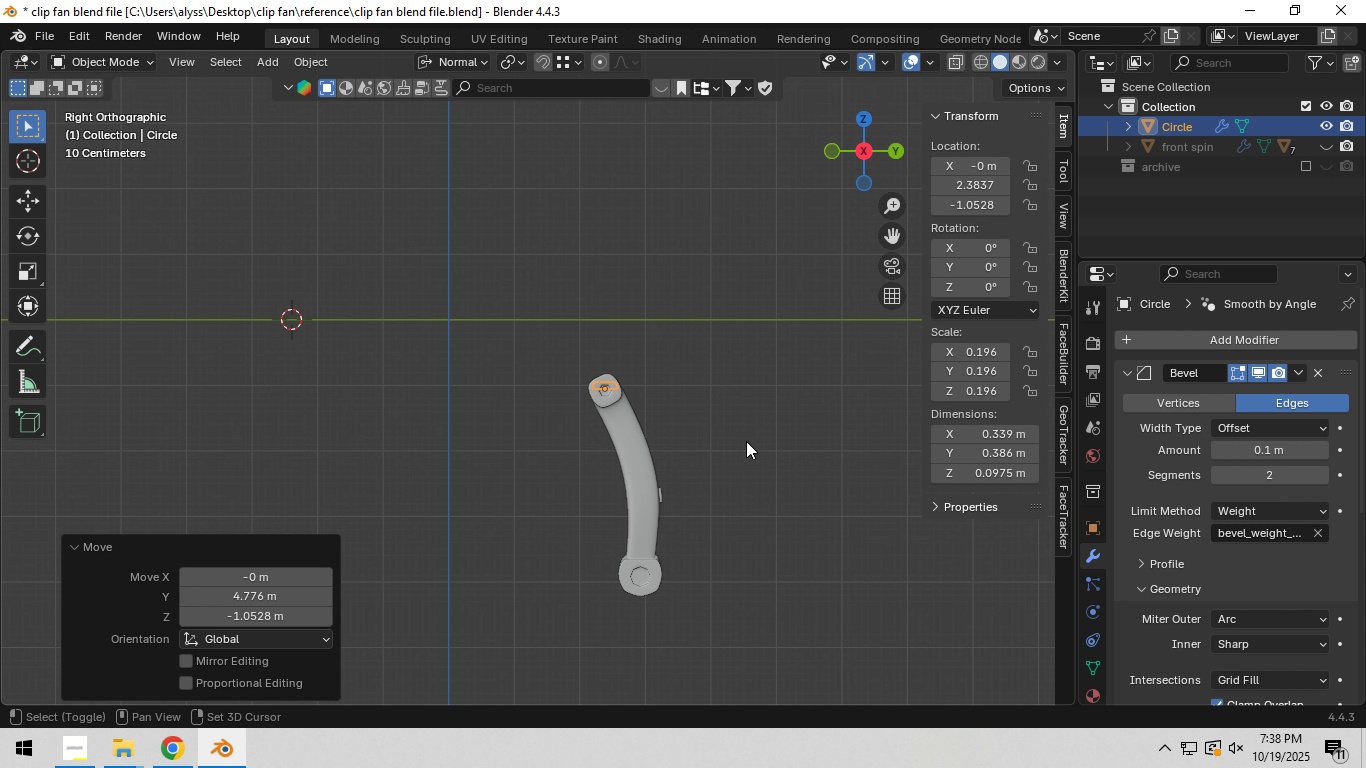 
key(Shift+ShiftLeft)
 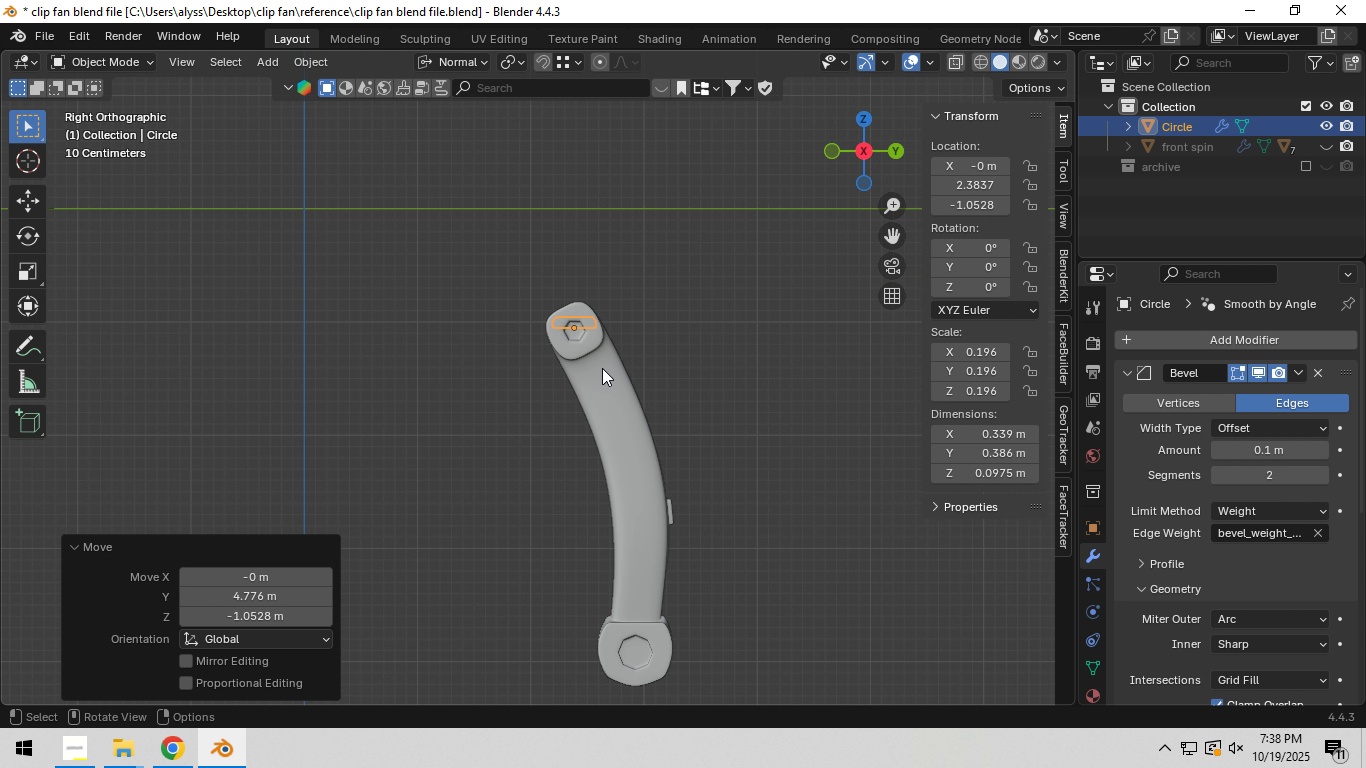 
scroll: coordinate [602, 373], scroll_direction: up, amount: 9.0
 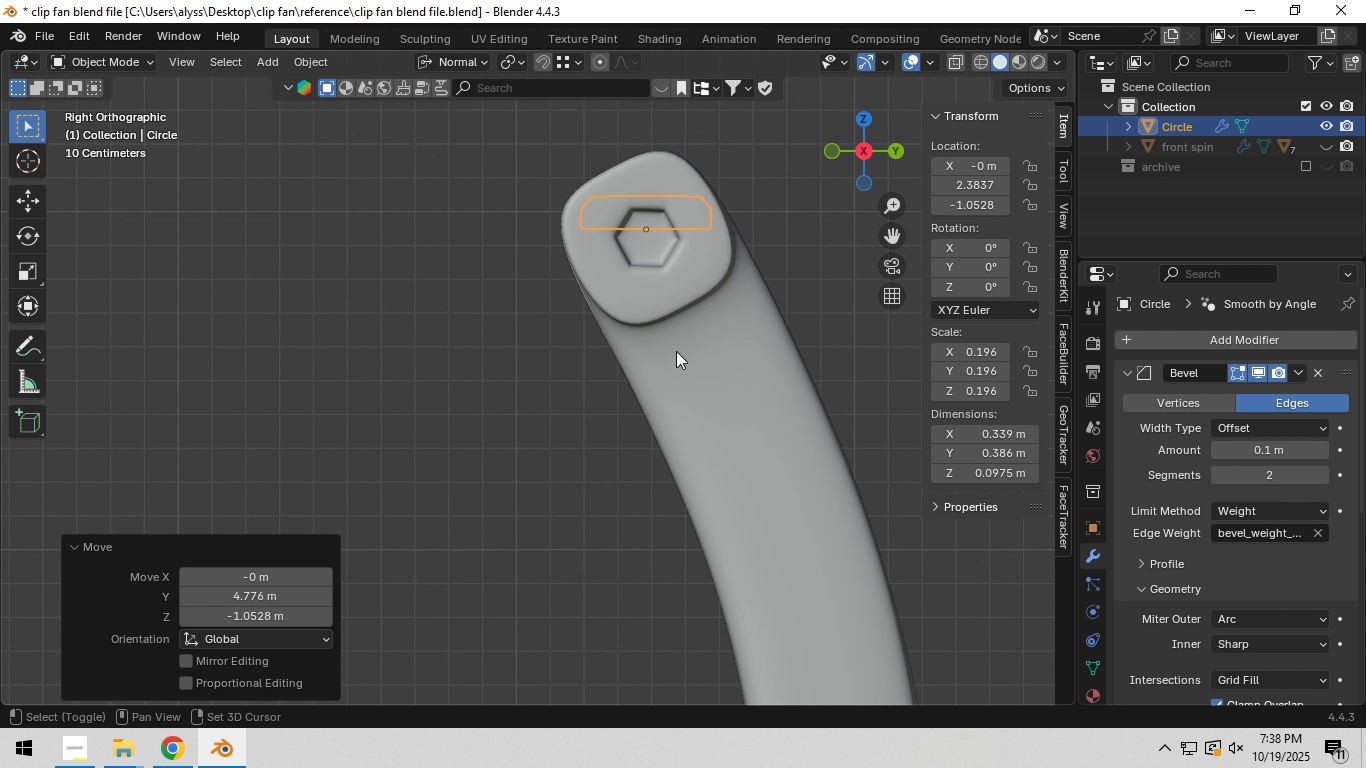 
hold_key(key=ShiftLeft, duration=0.35)
 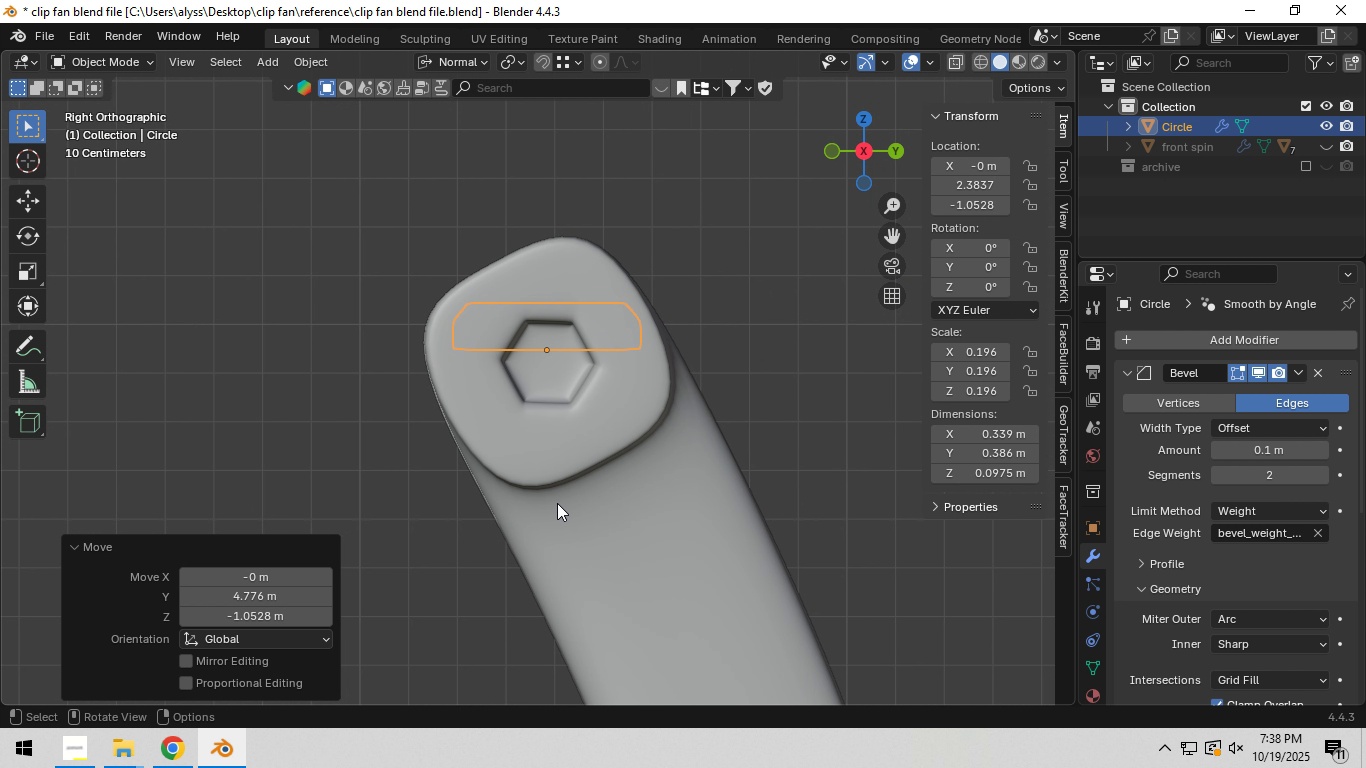 
scroll: coordinate [557, 503], scroll_direction: up, amount: 6.0
 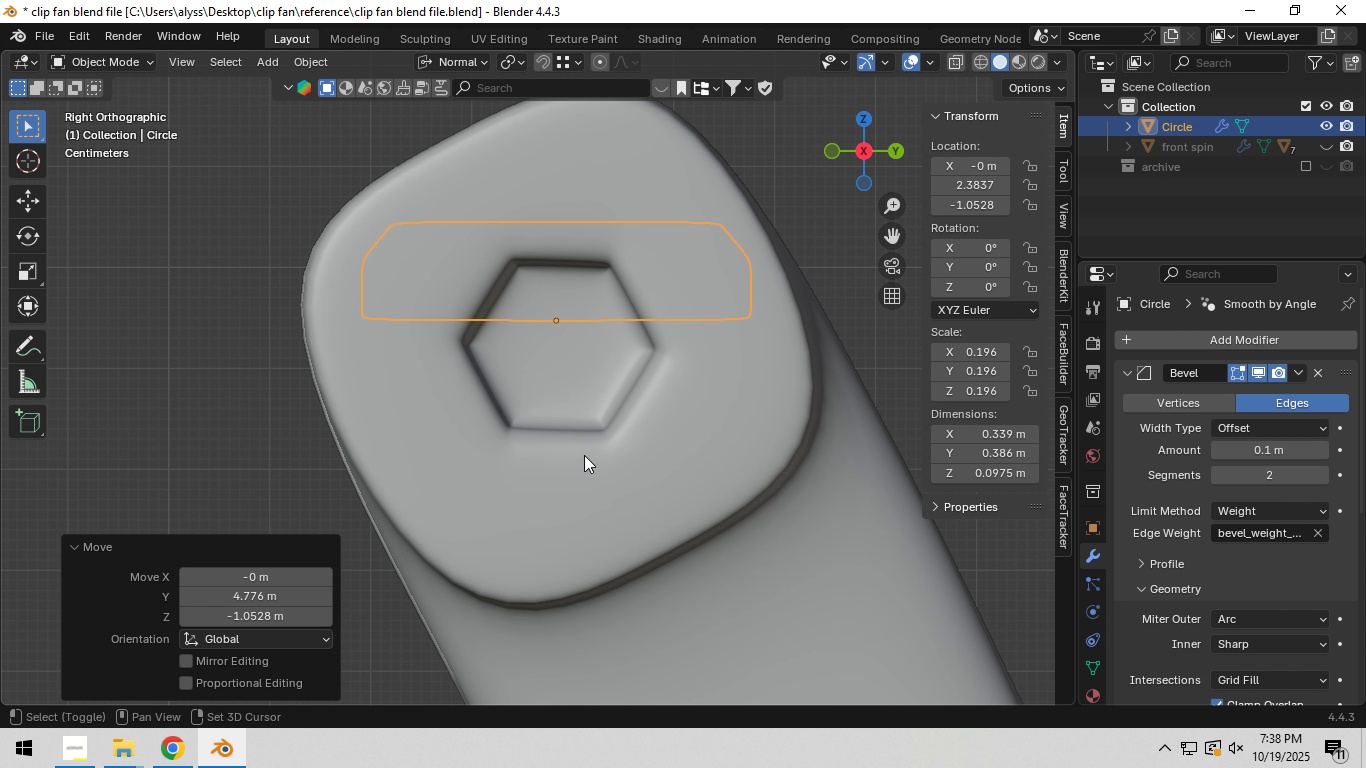 
key(Shift+ShiftLeft)
 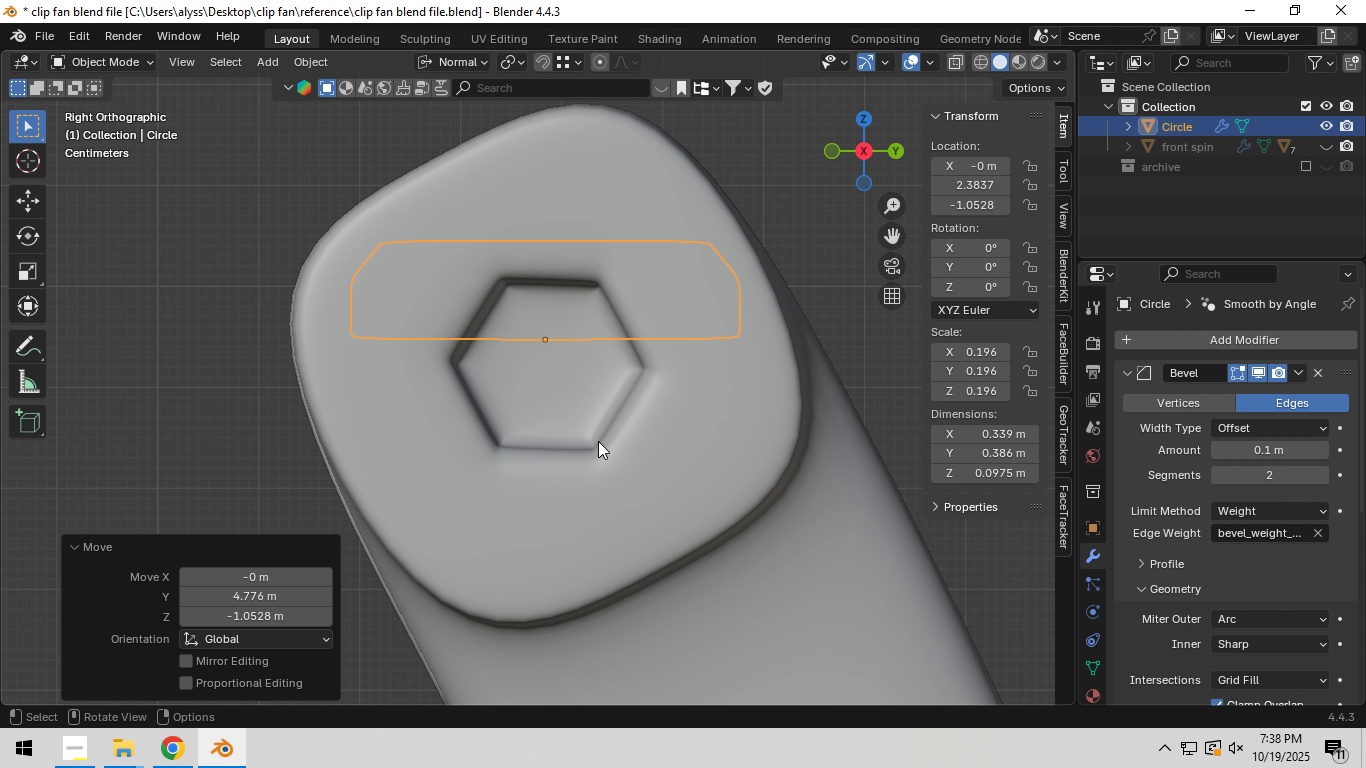 
scroll: coordinate [599, 441], scroll_direction: up, amount: 3.0
 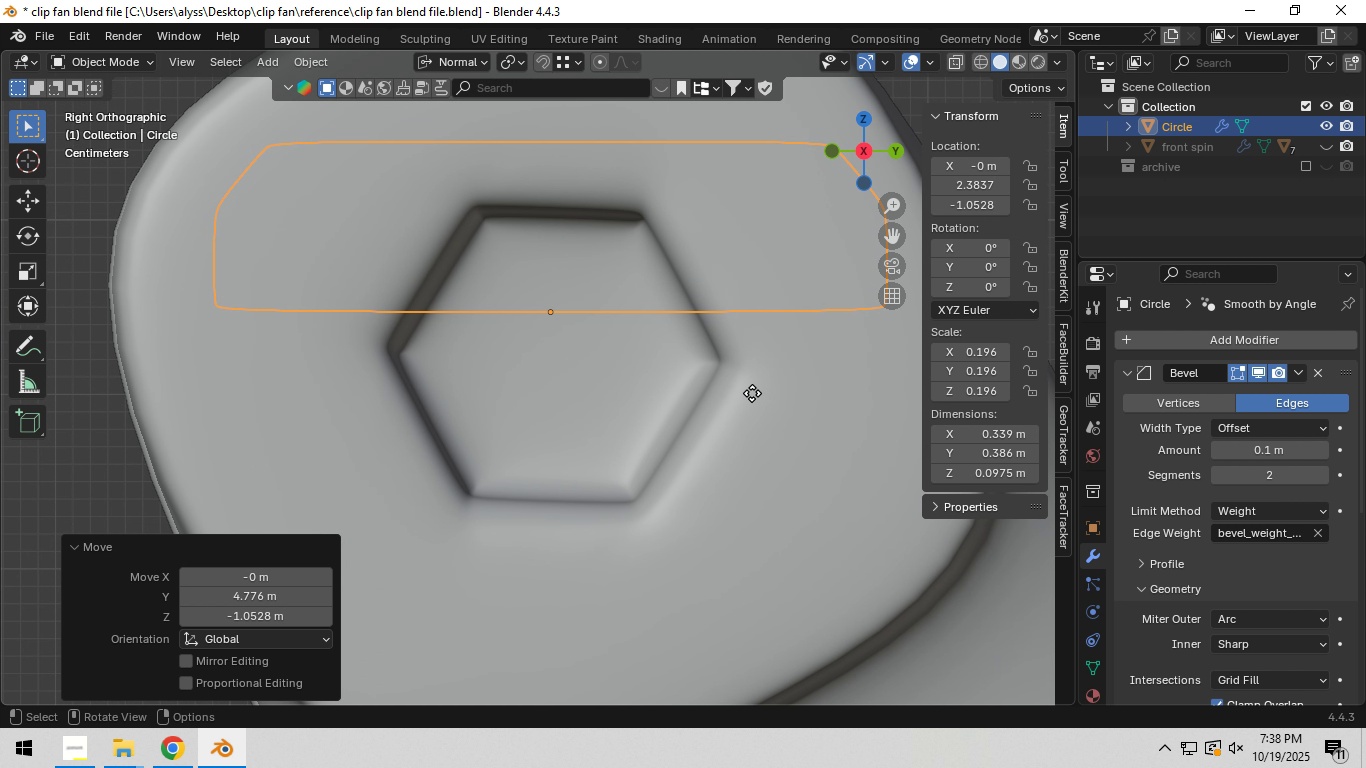 
key(G)
 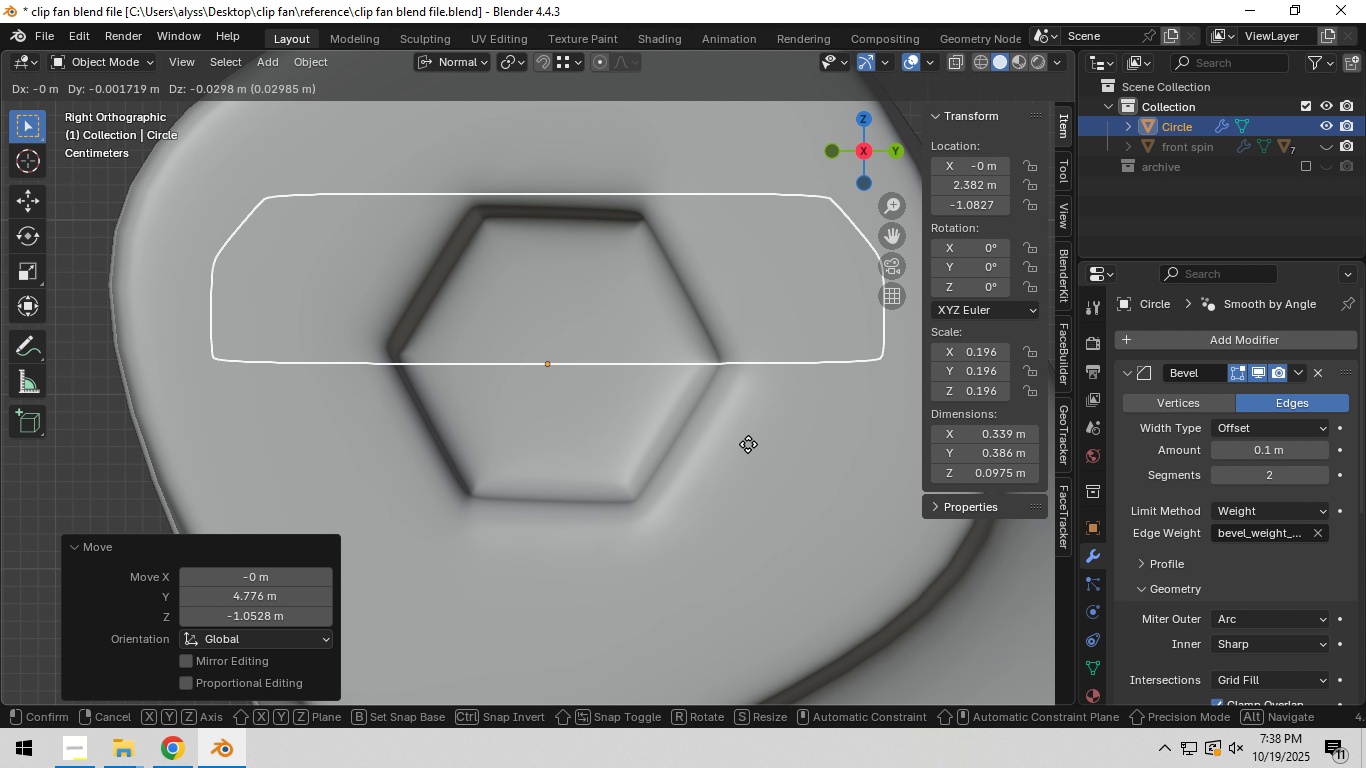 
left_click([748, 444])
 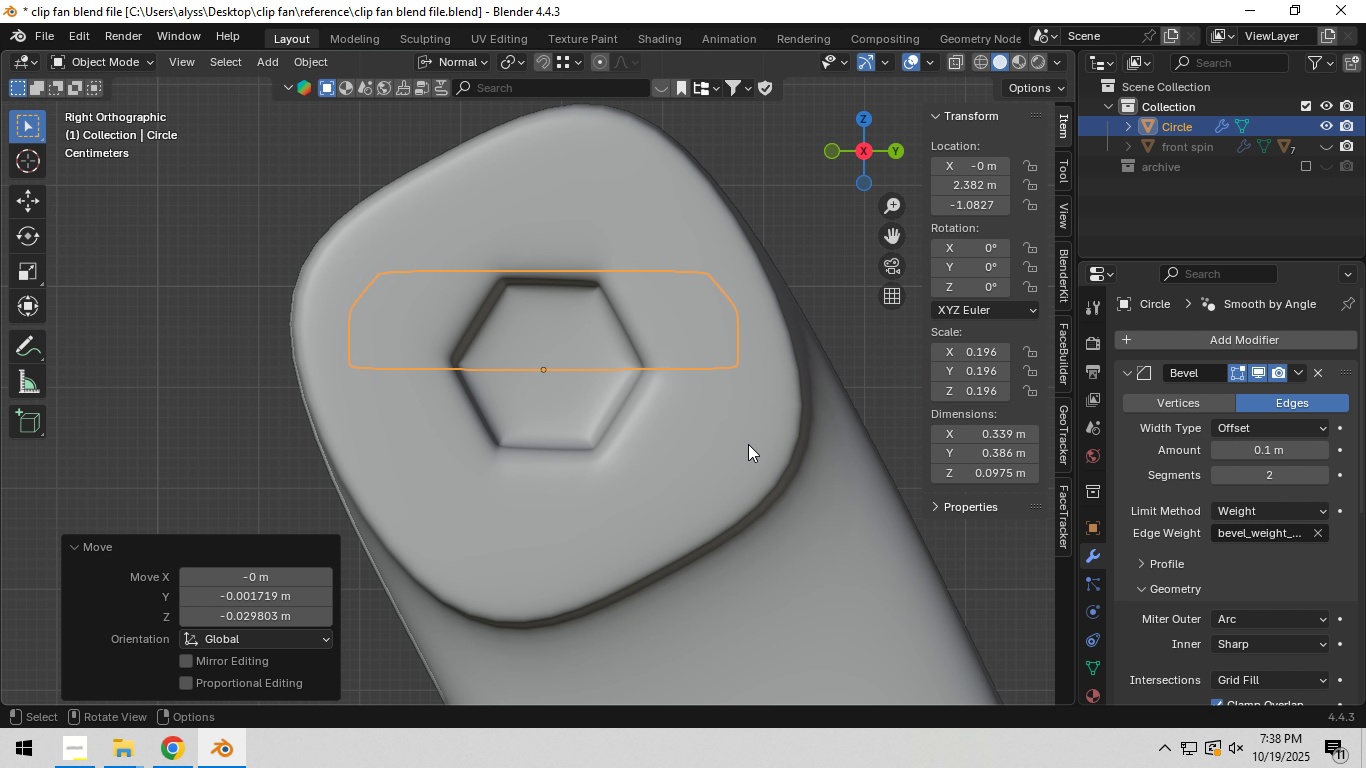 
scroll: coordinate [748, 444], scroll_direction: down, amount: 5.0
 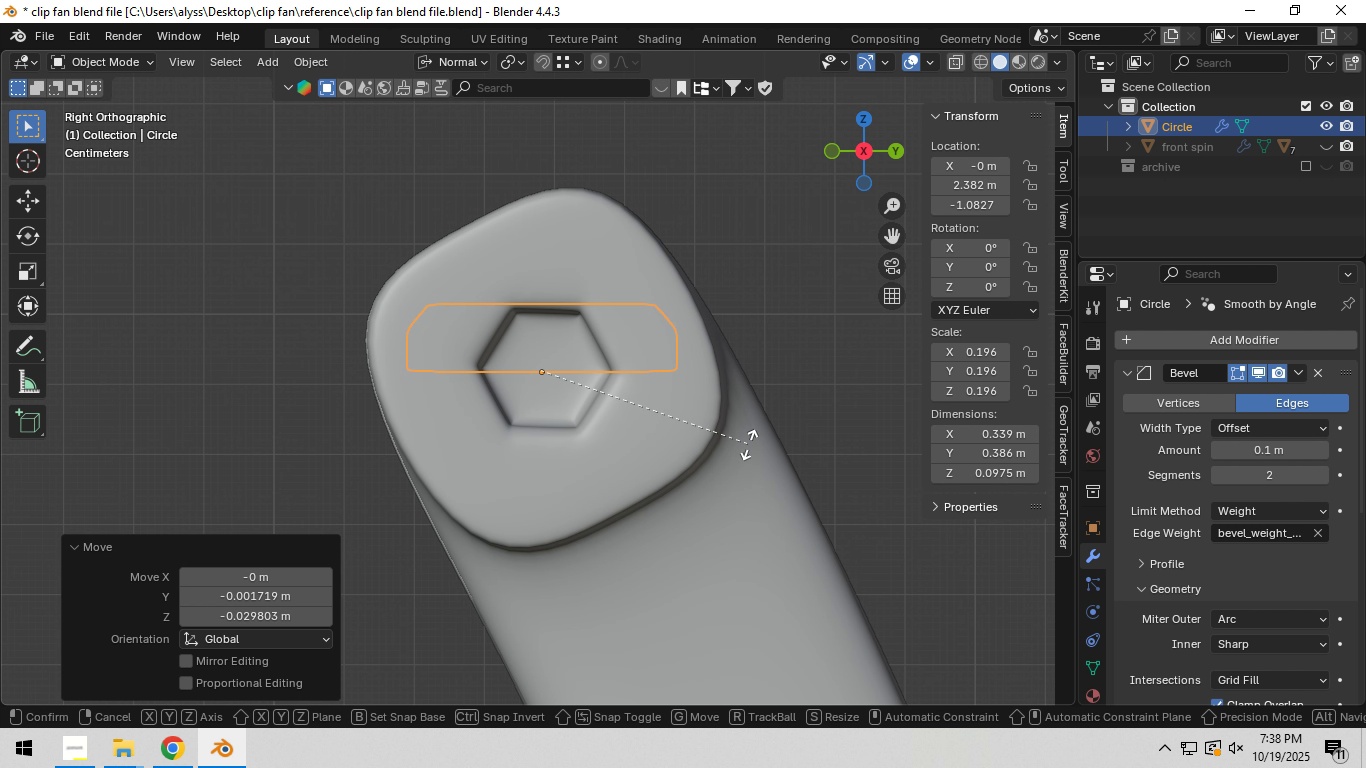 
type(ry90)
key(NumpadEnter)
type(`)
 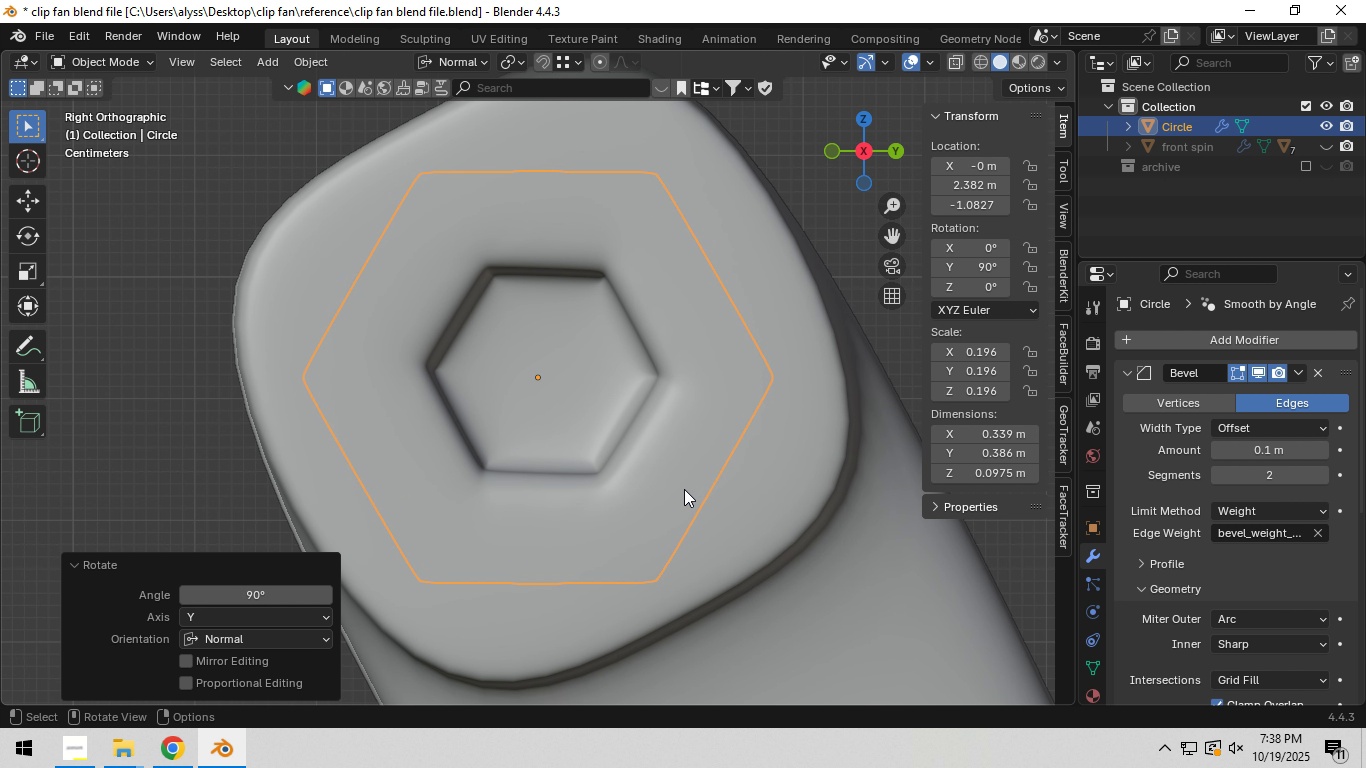 
scroll: coordinate [679, 482], scroll_direction: down, amount: 4.0
 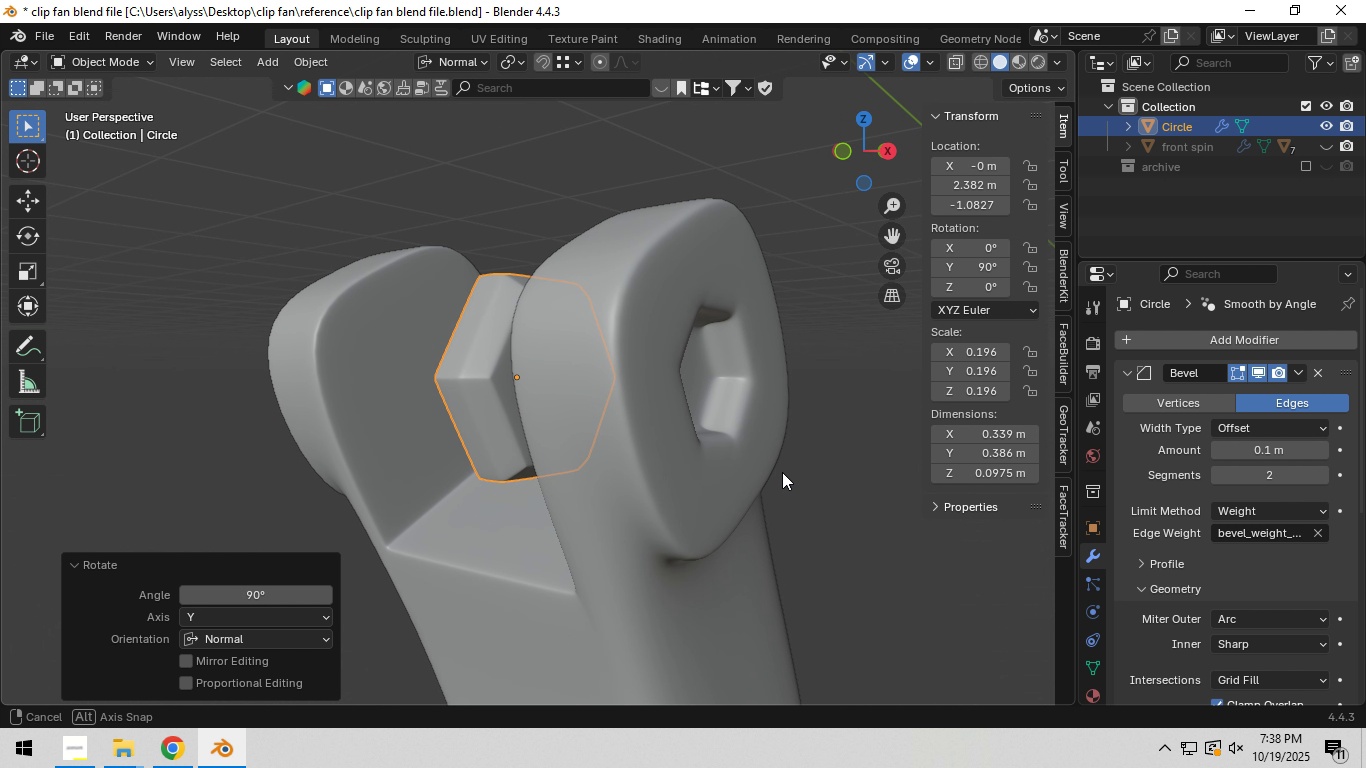 
hold_key(key=Backquote, duration=0.54)
 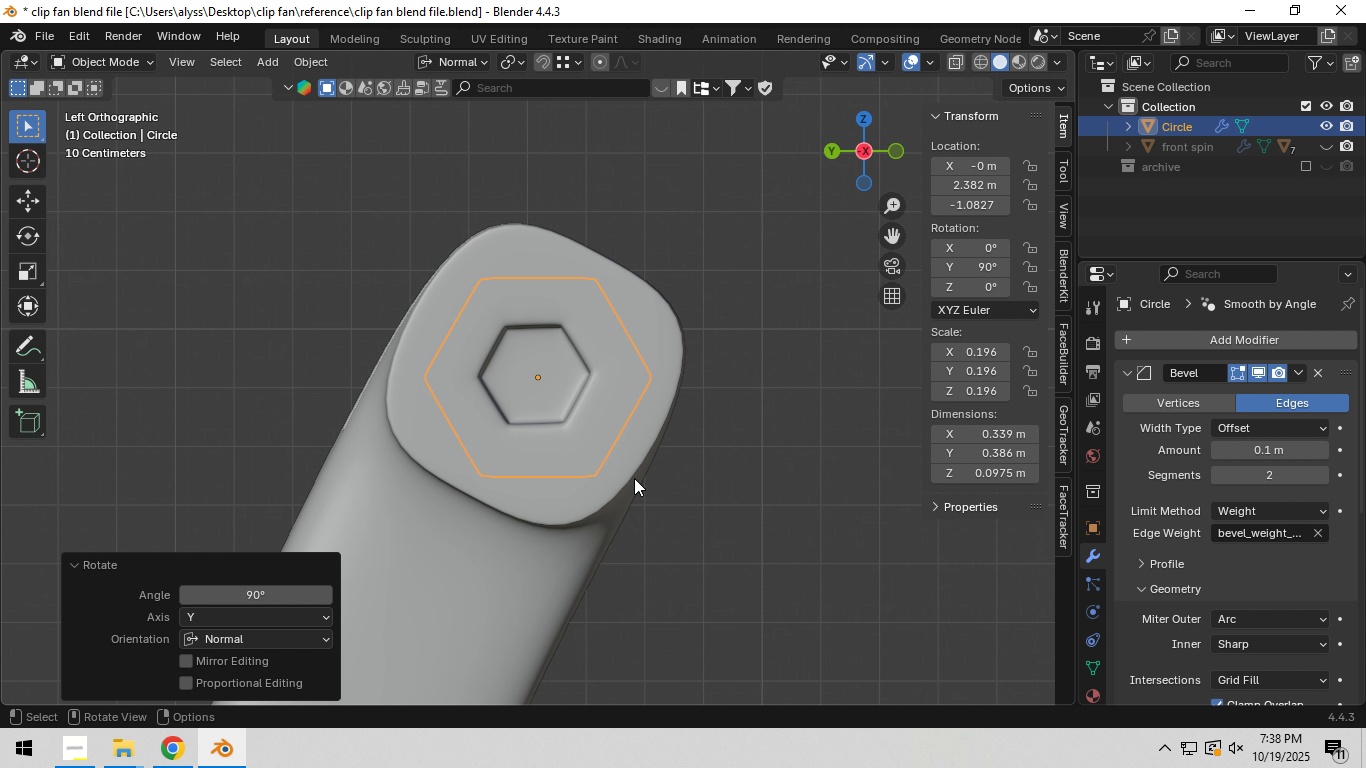 
hold_key(key=Backquote, duration=0.46)
 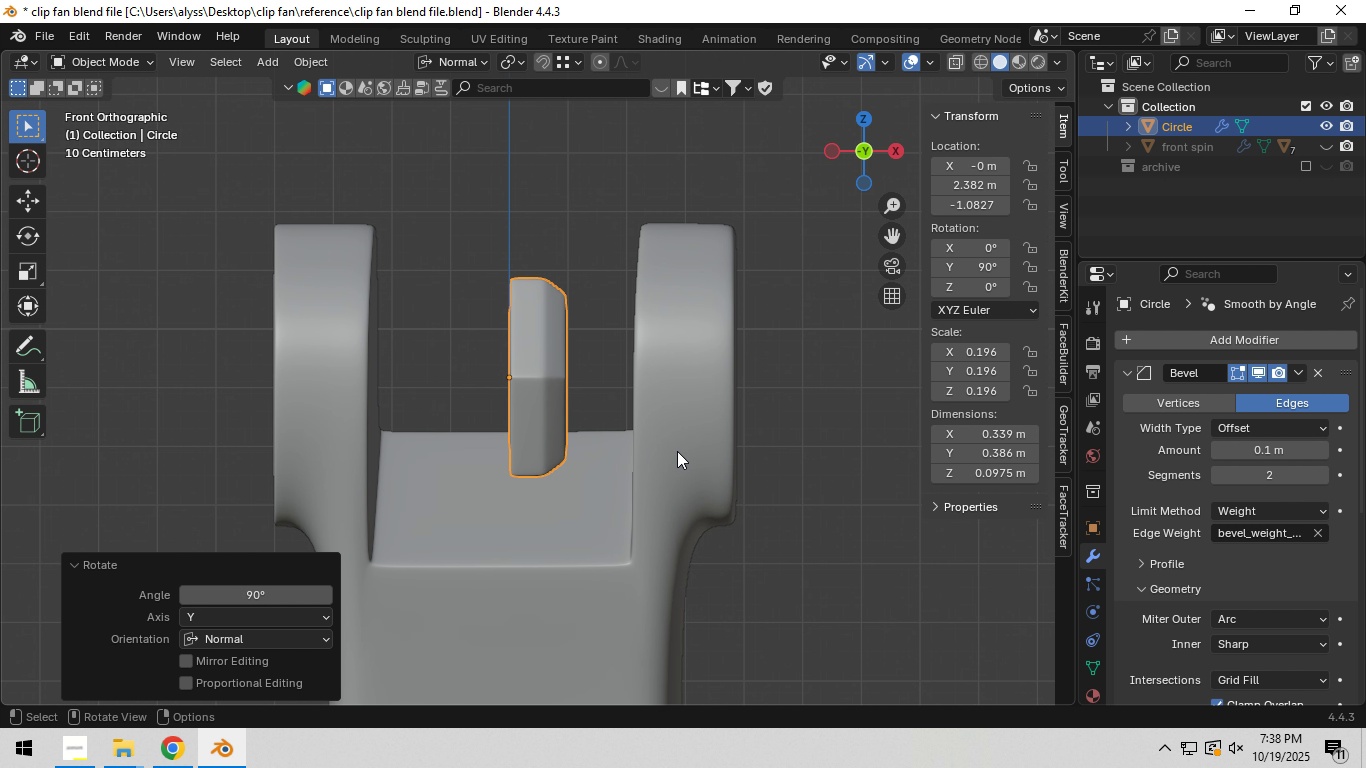 
type(zs)
 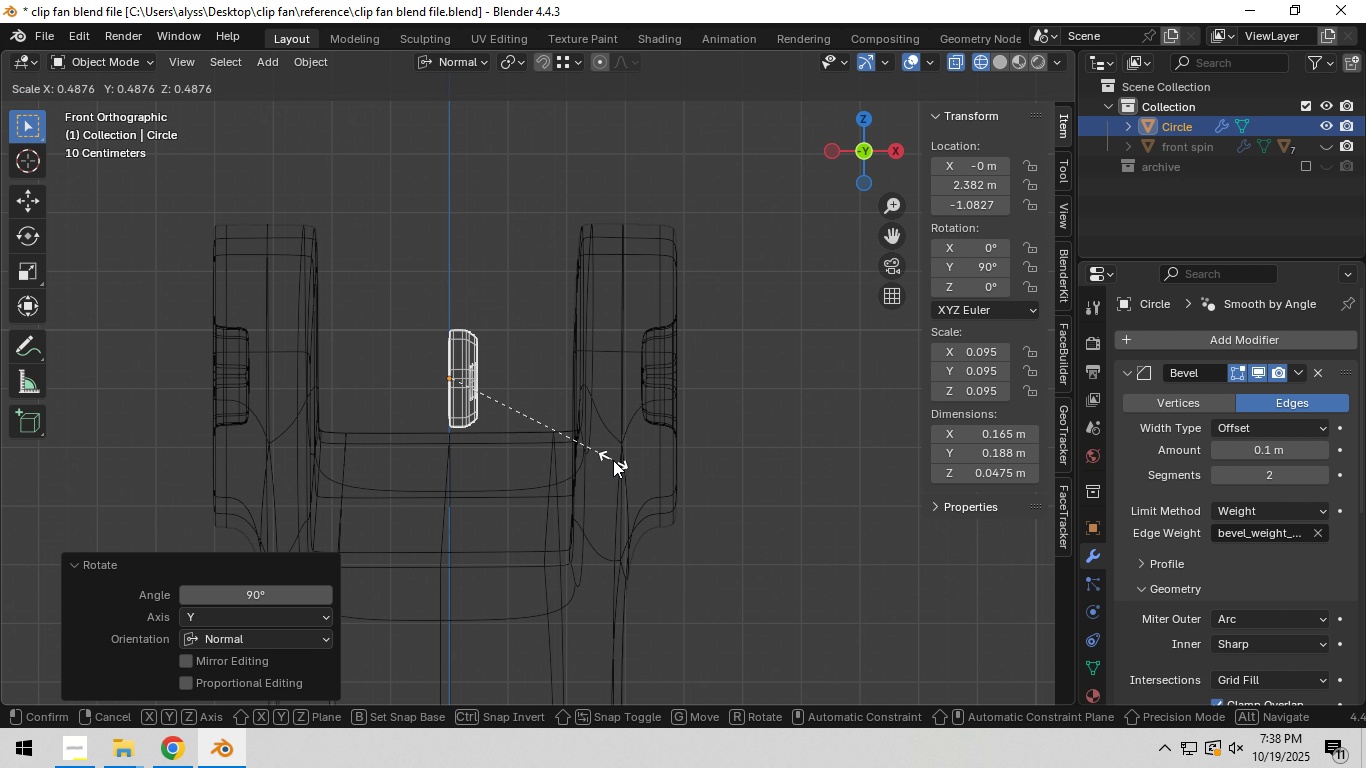 
left_click([613, 460])
 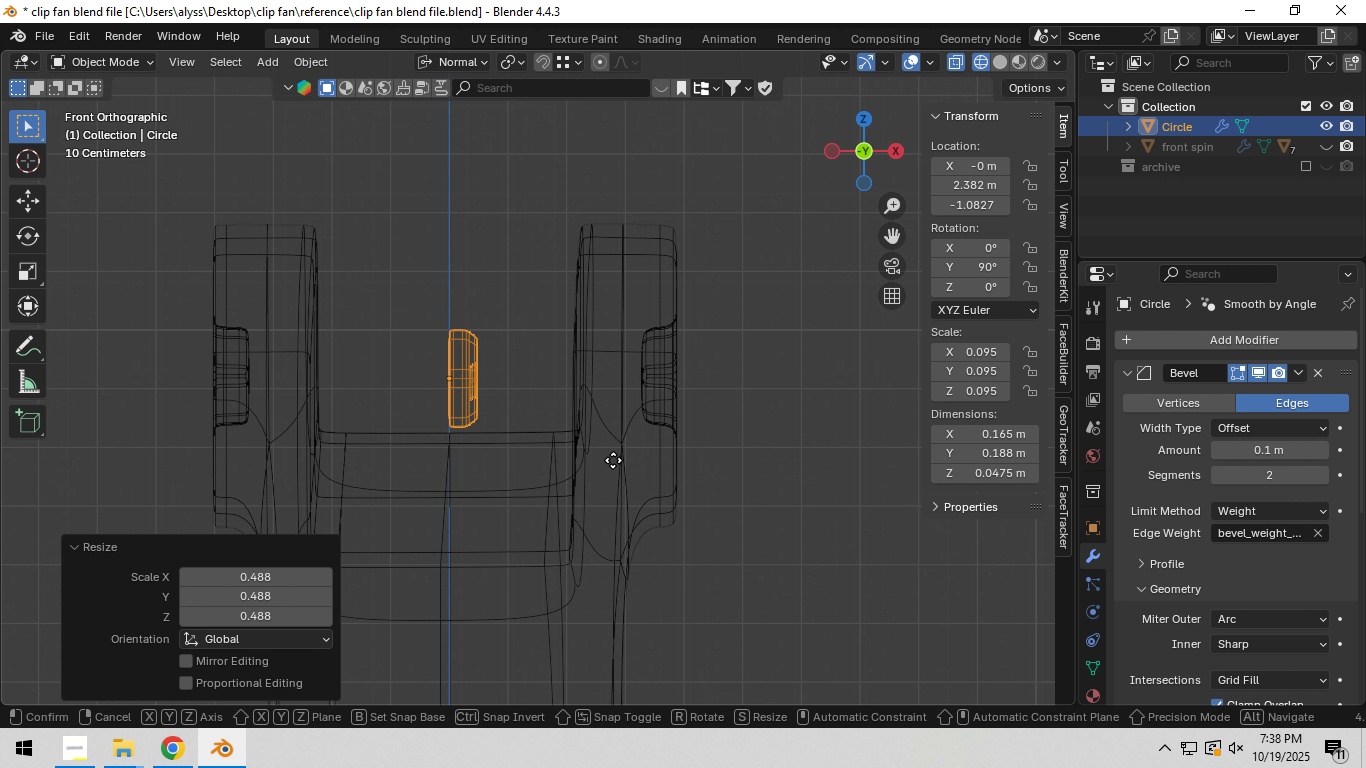 
type(gyx)
 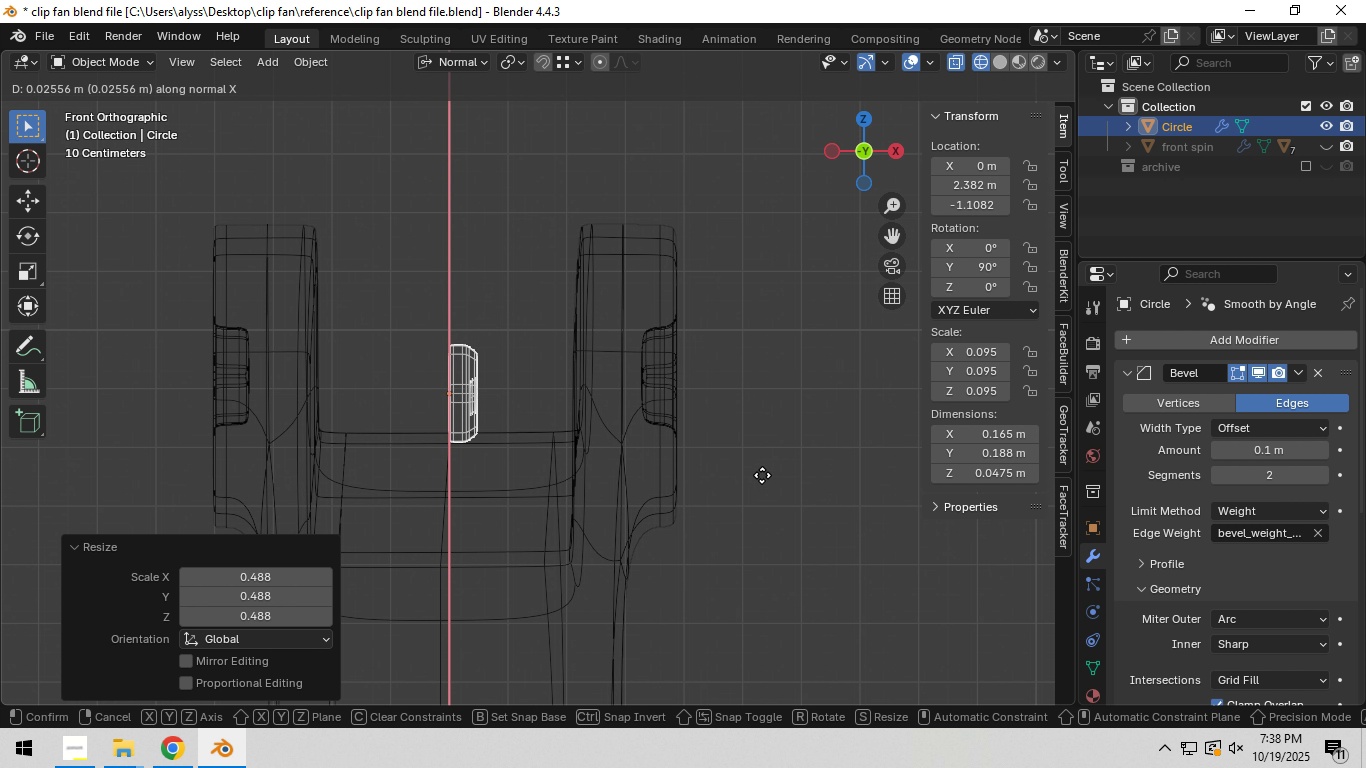 
right_click([762, 475])
 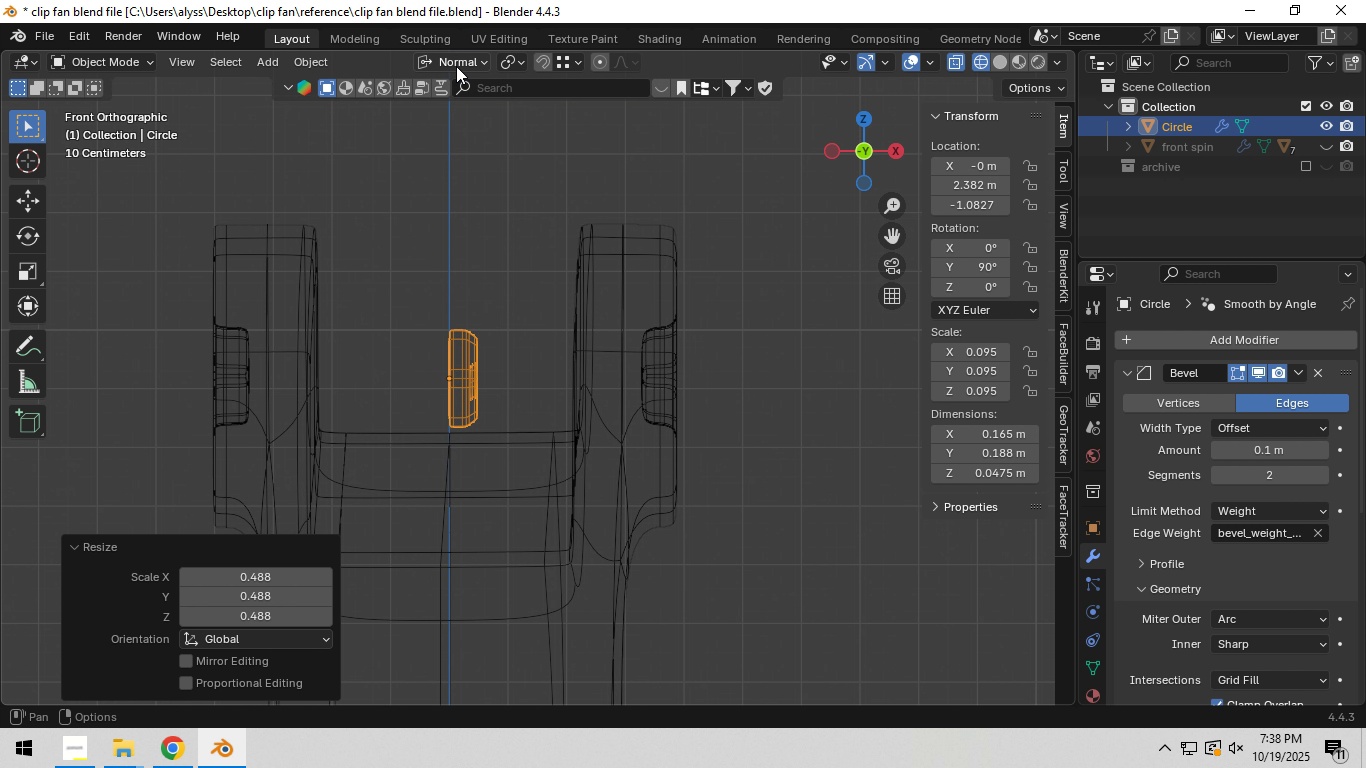 
left_click([456, 61])
 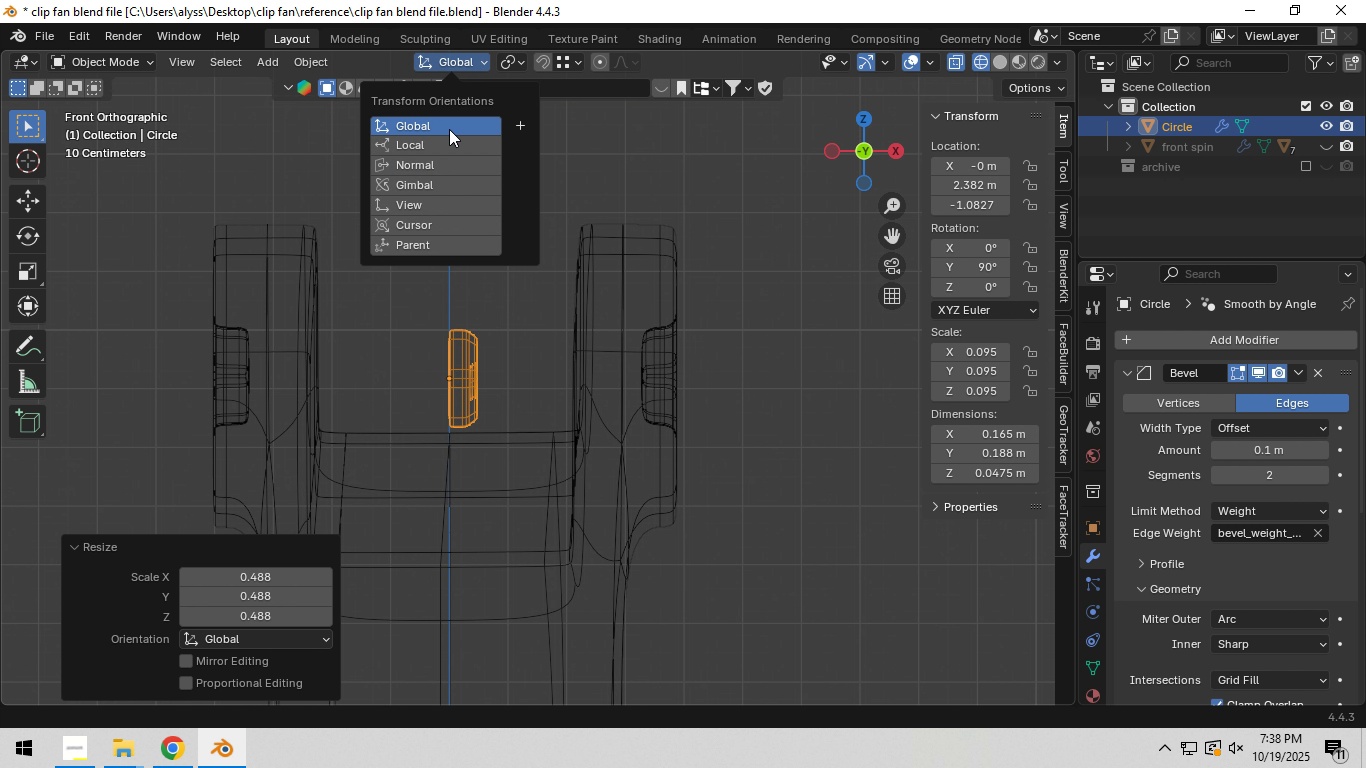 
left_click([449, 129])
 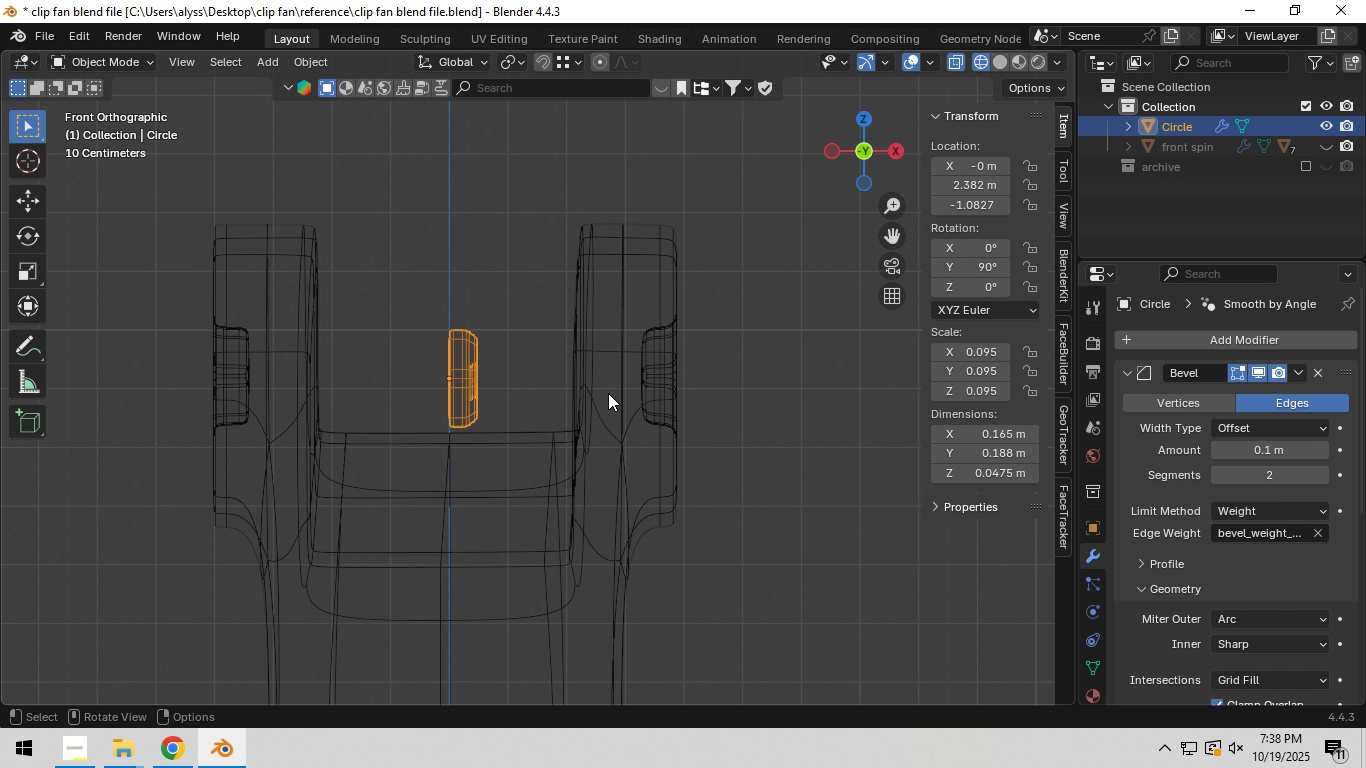 
type(gx)
 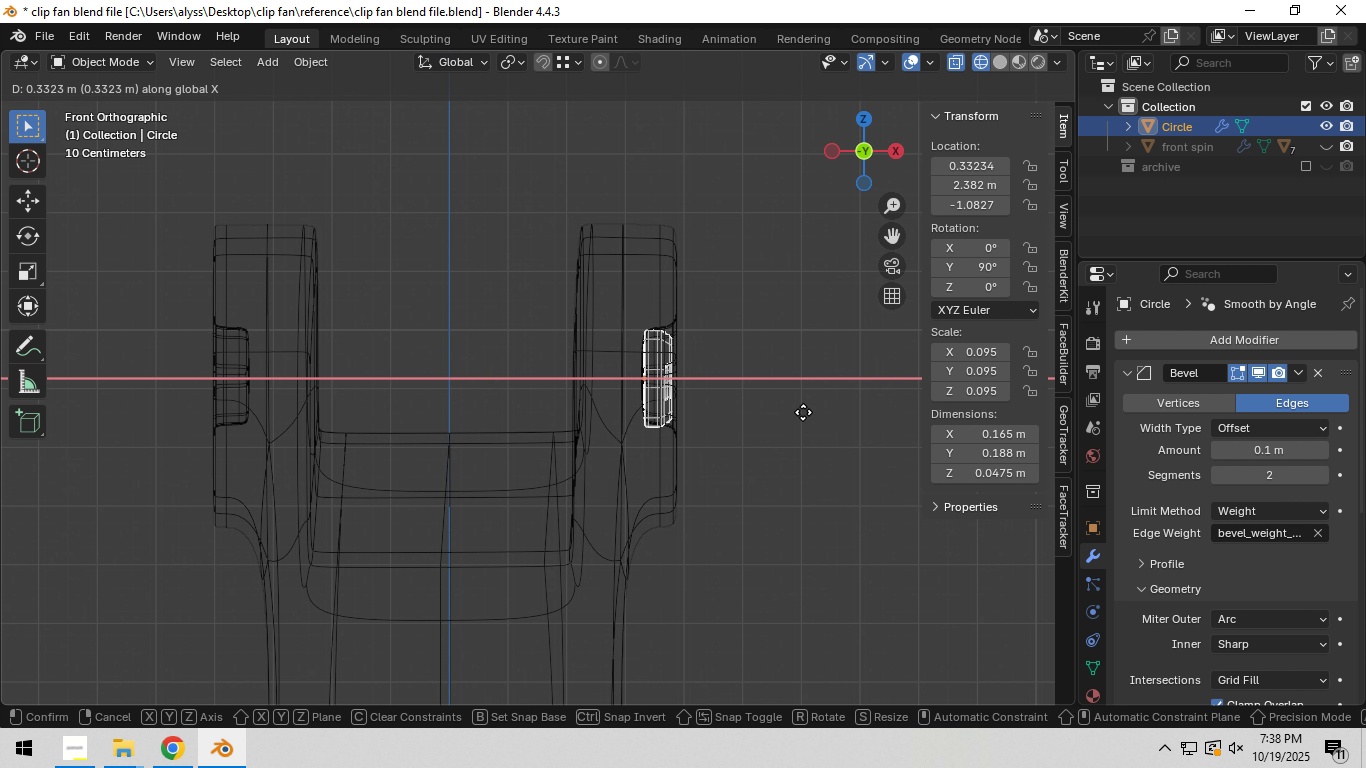 
left_click([803, 412])
 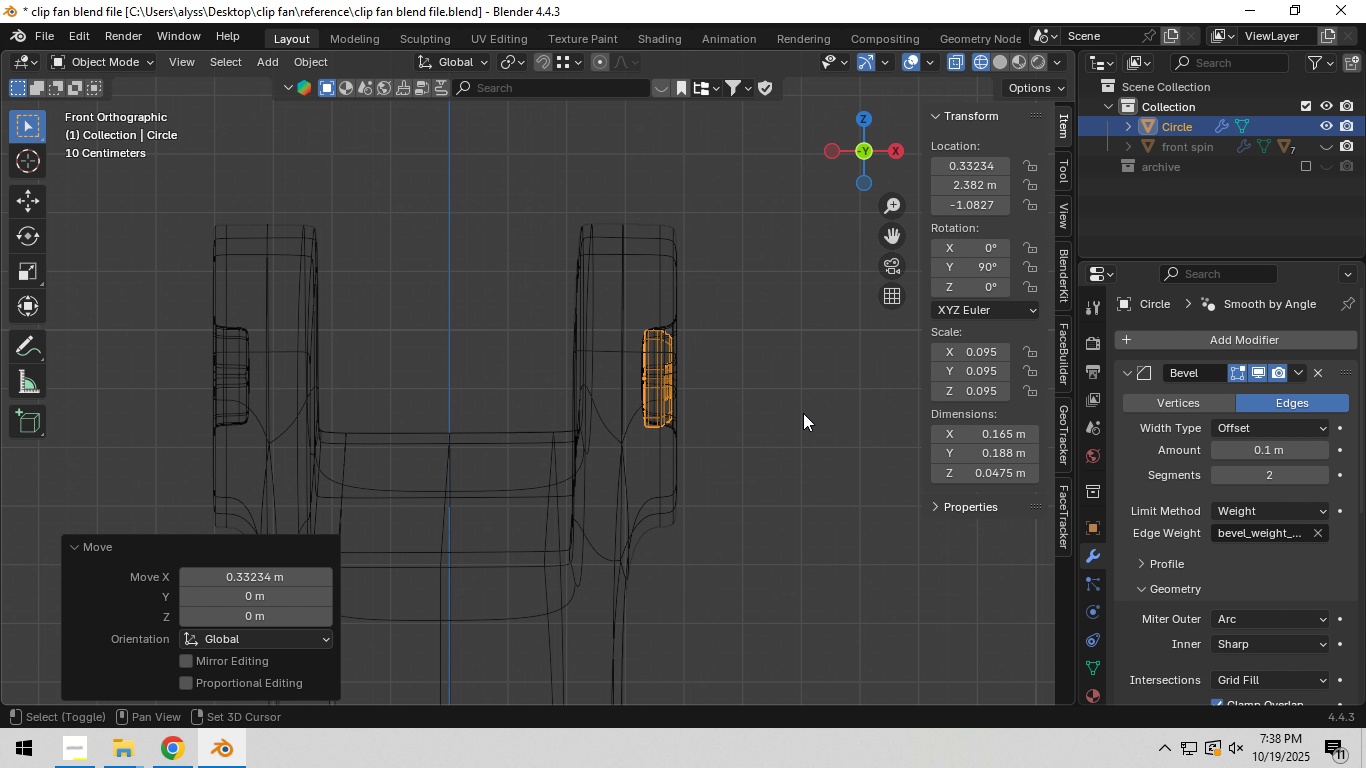 
key(Shift+ShiftLeft)
 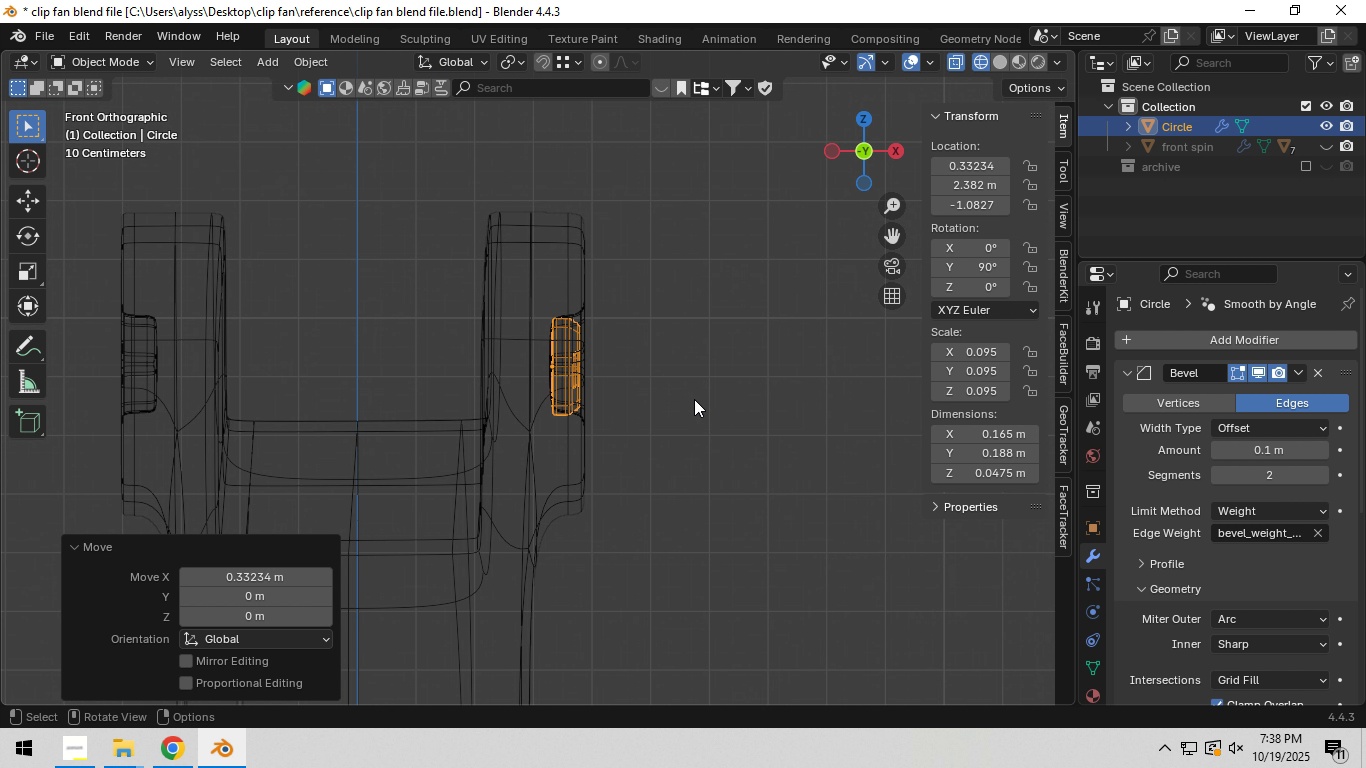 
scroll: coordinate [690, 400], scroll_direction: up, amount: 7.0
 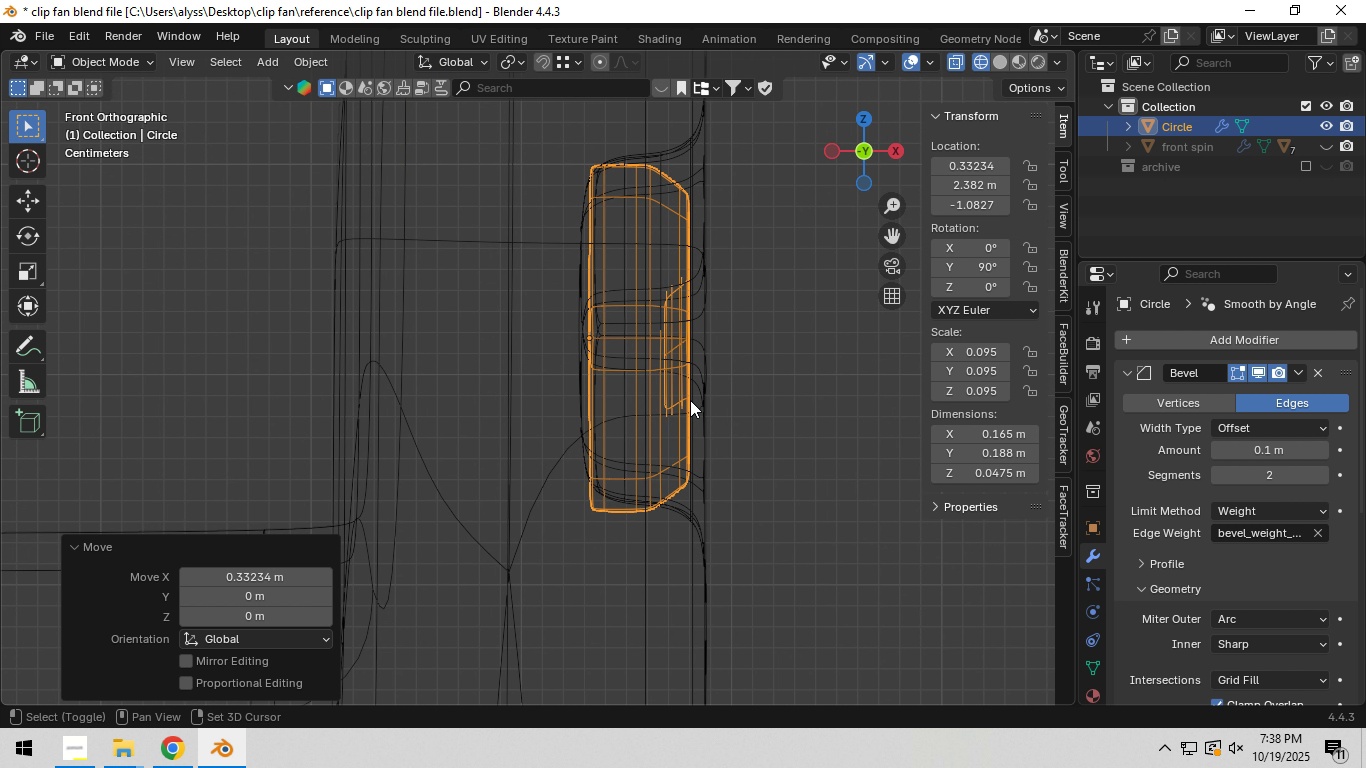 
hold_key(key=ShiftLeft, duration=0.36)
 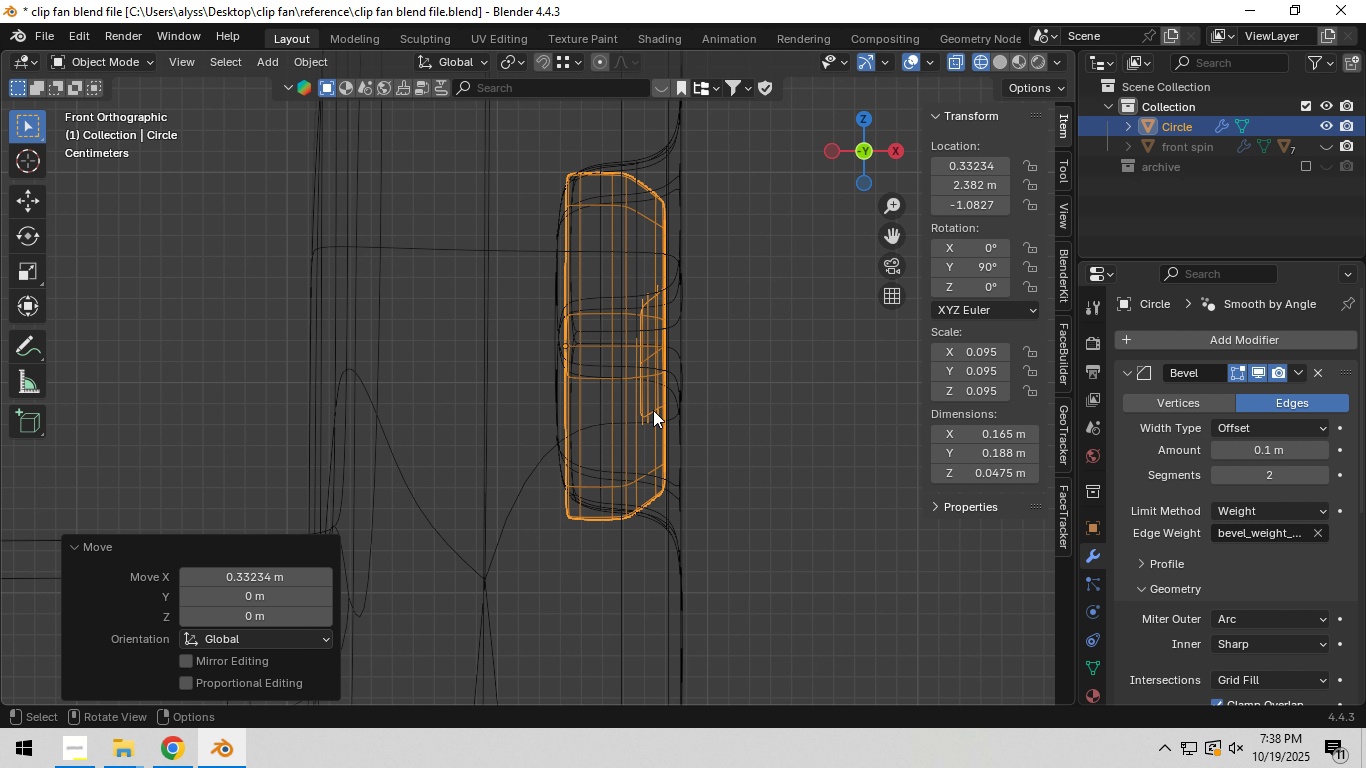 
hold_key(key=Backquote, duration=0.66)
 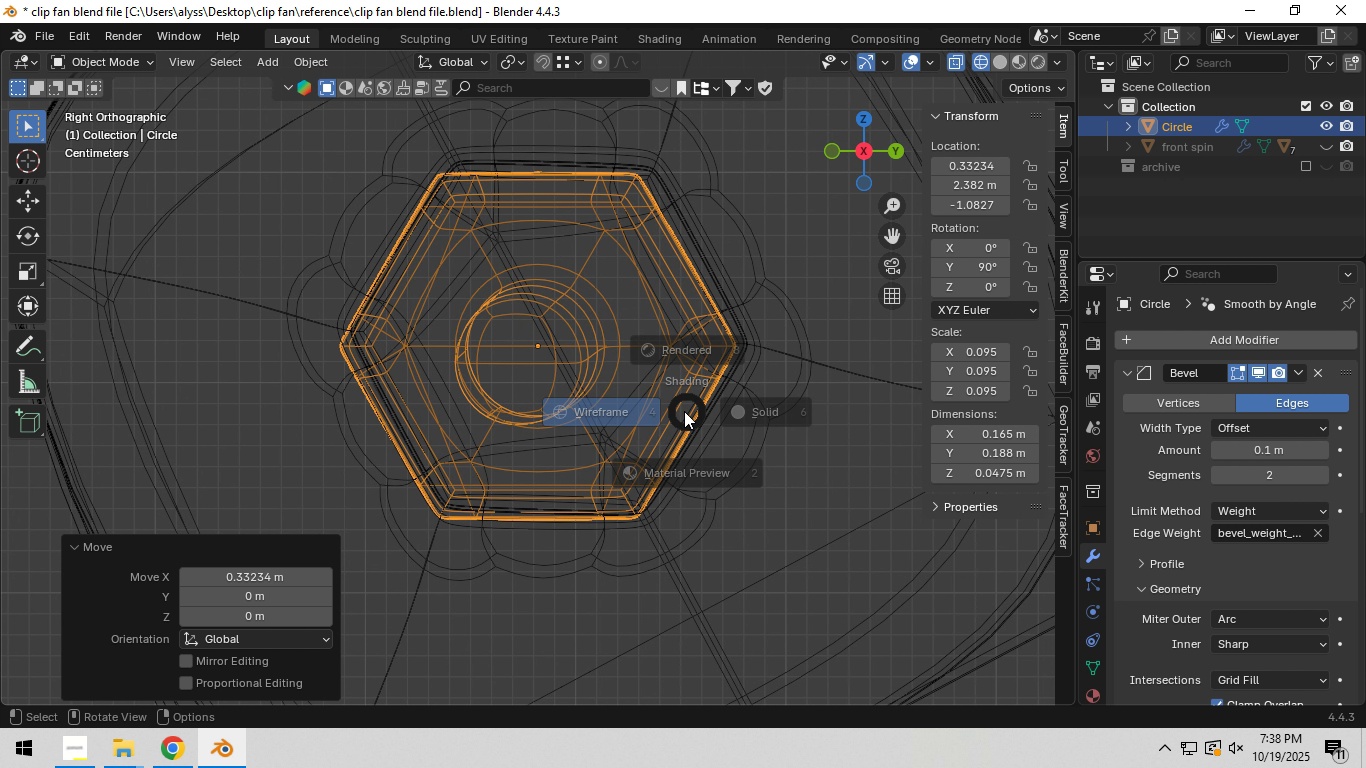 
key(Z)
 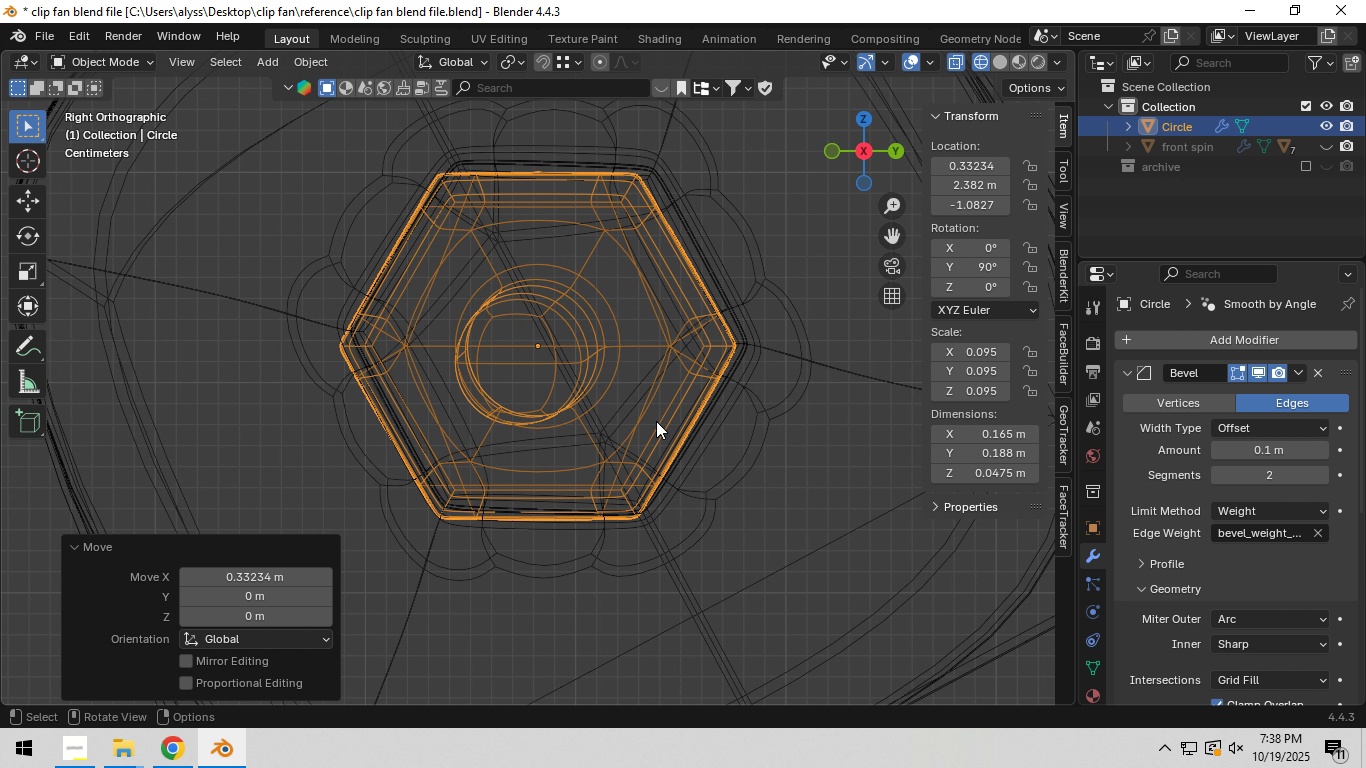 
hold_key(key=Z, duration=0.42)
 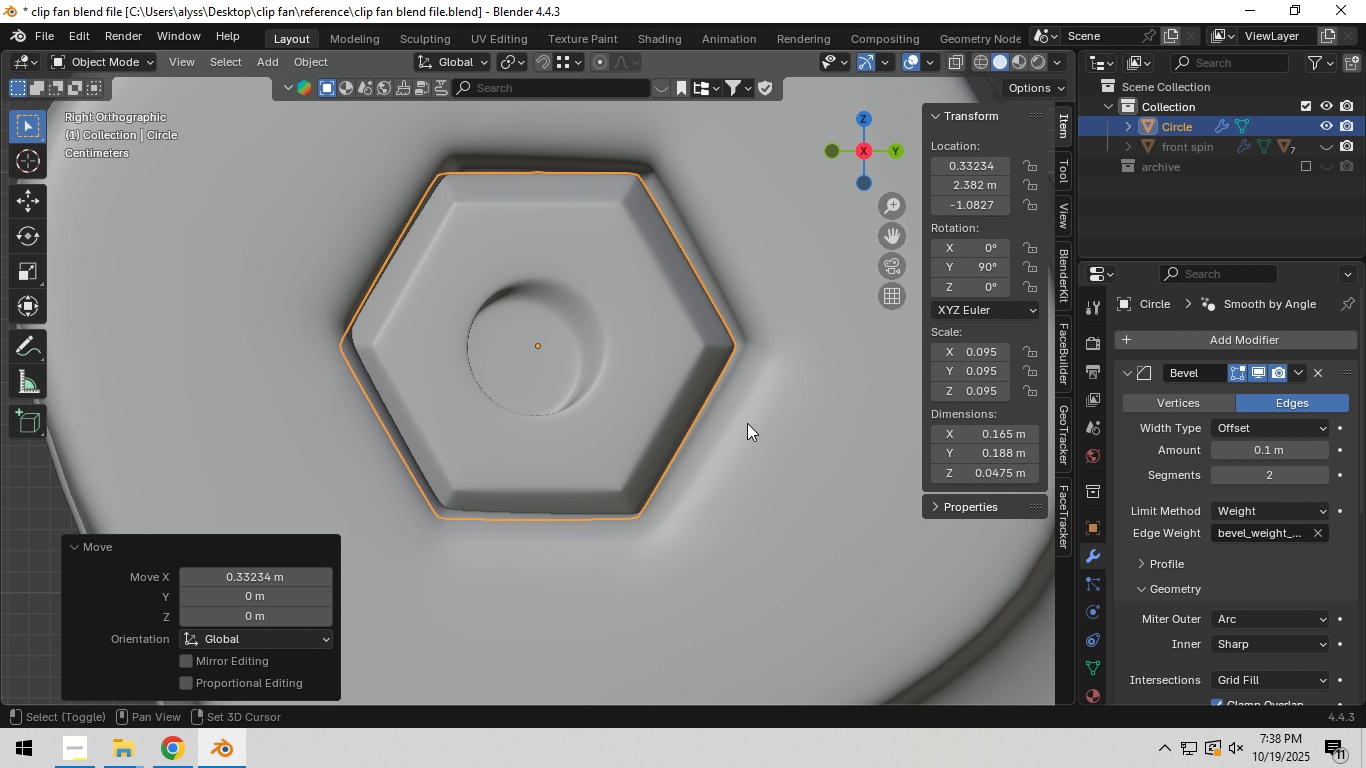 
hold_key(key=ShiftLeft, duration=0.31)
 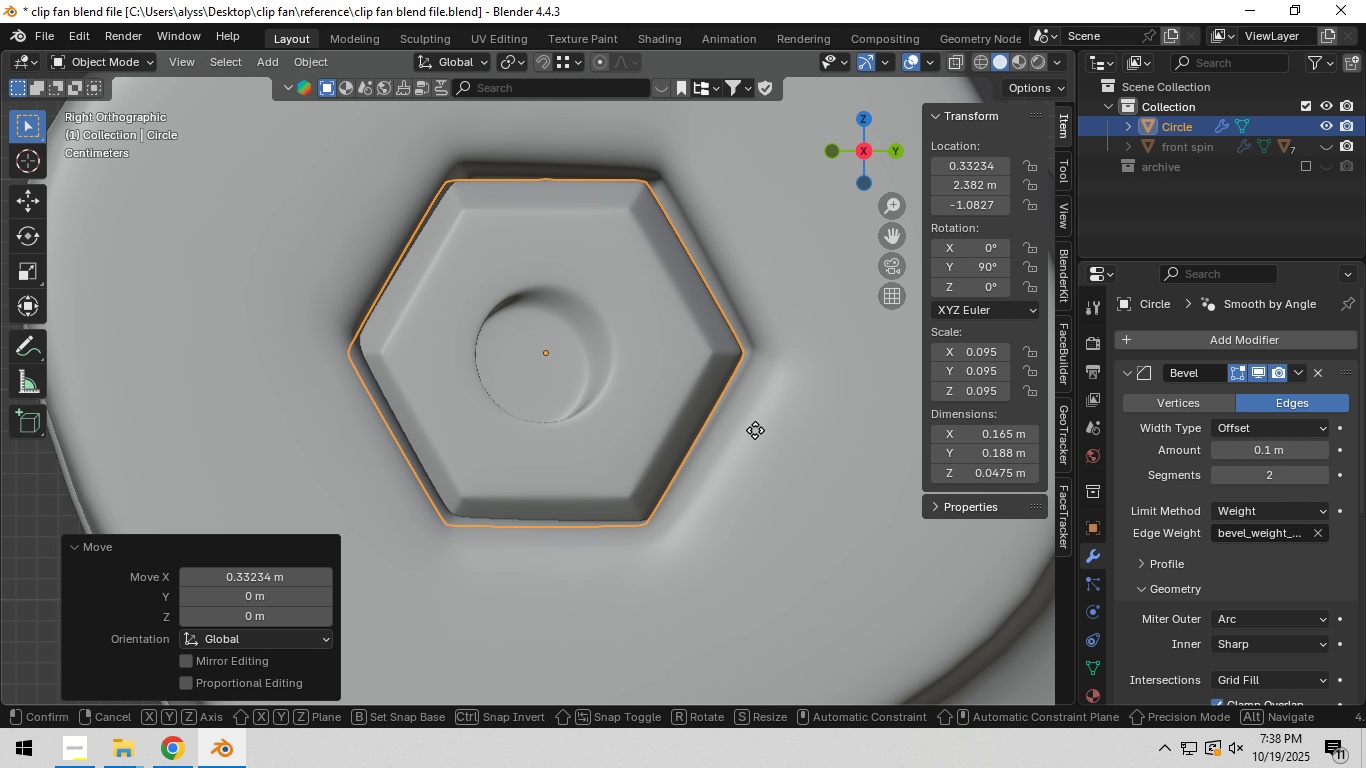 
type(gz)
 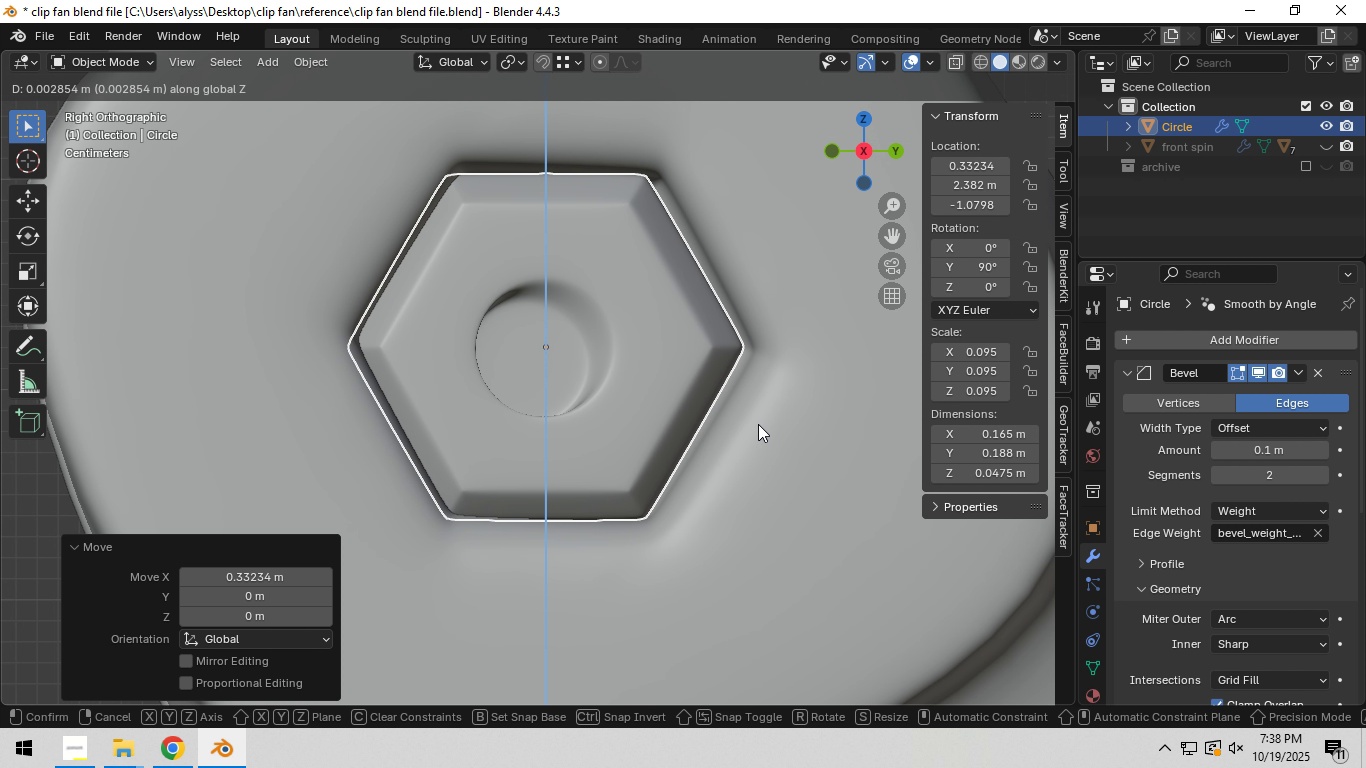 
left_click([758, 424])
 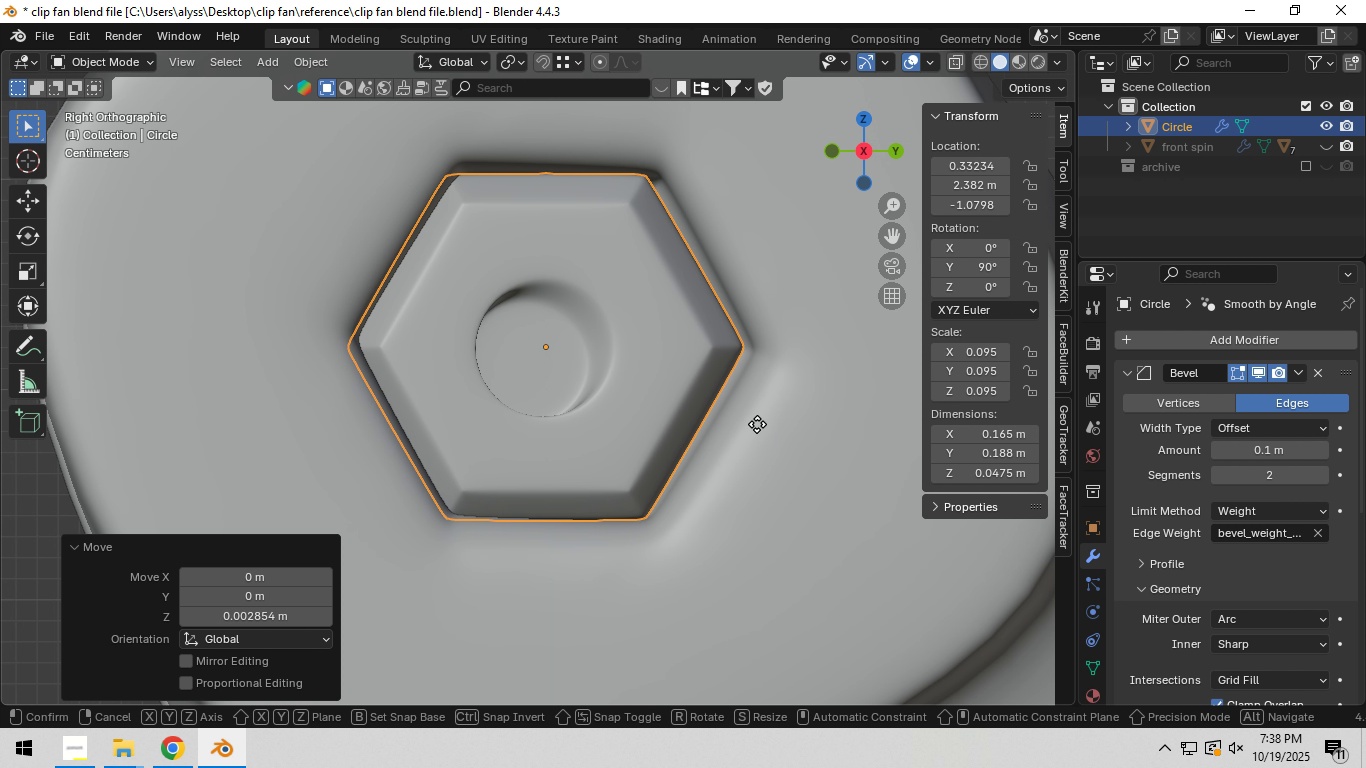 
type(gxy)
 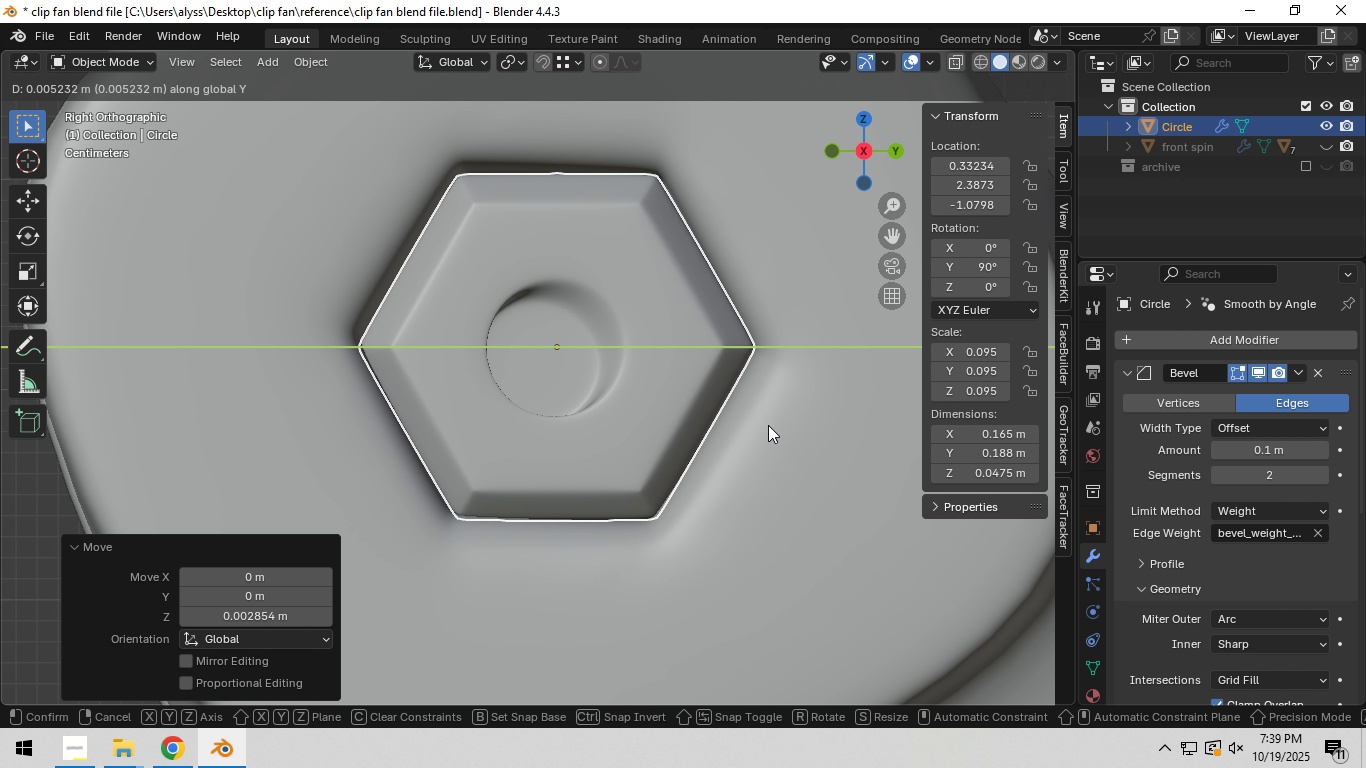 
left_click([768, 425])
 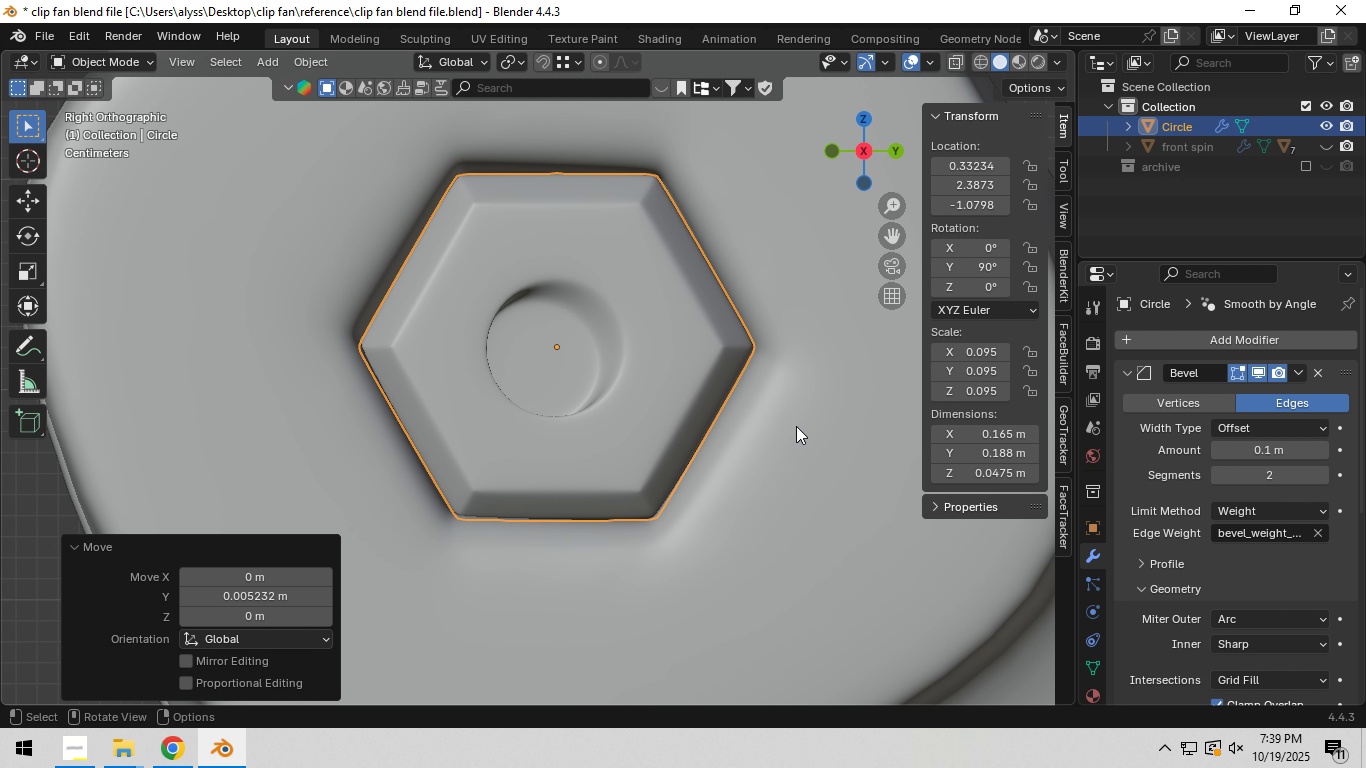 
key(S)
 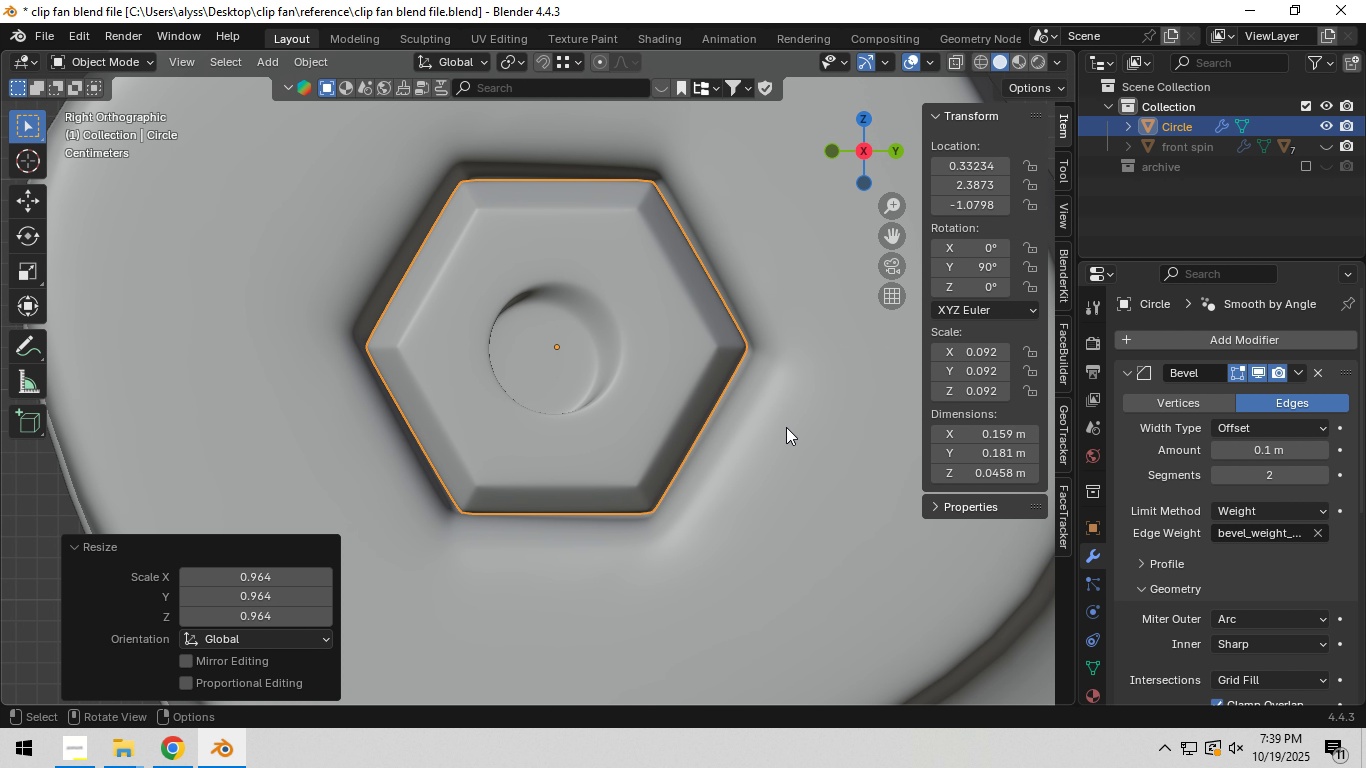 
left_click([786, 427])
 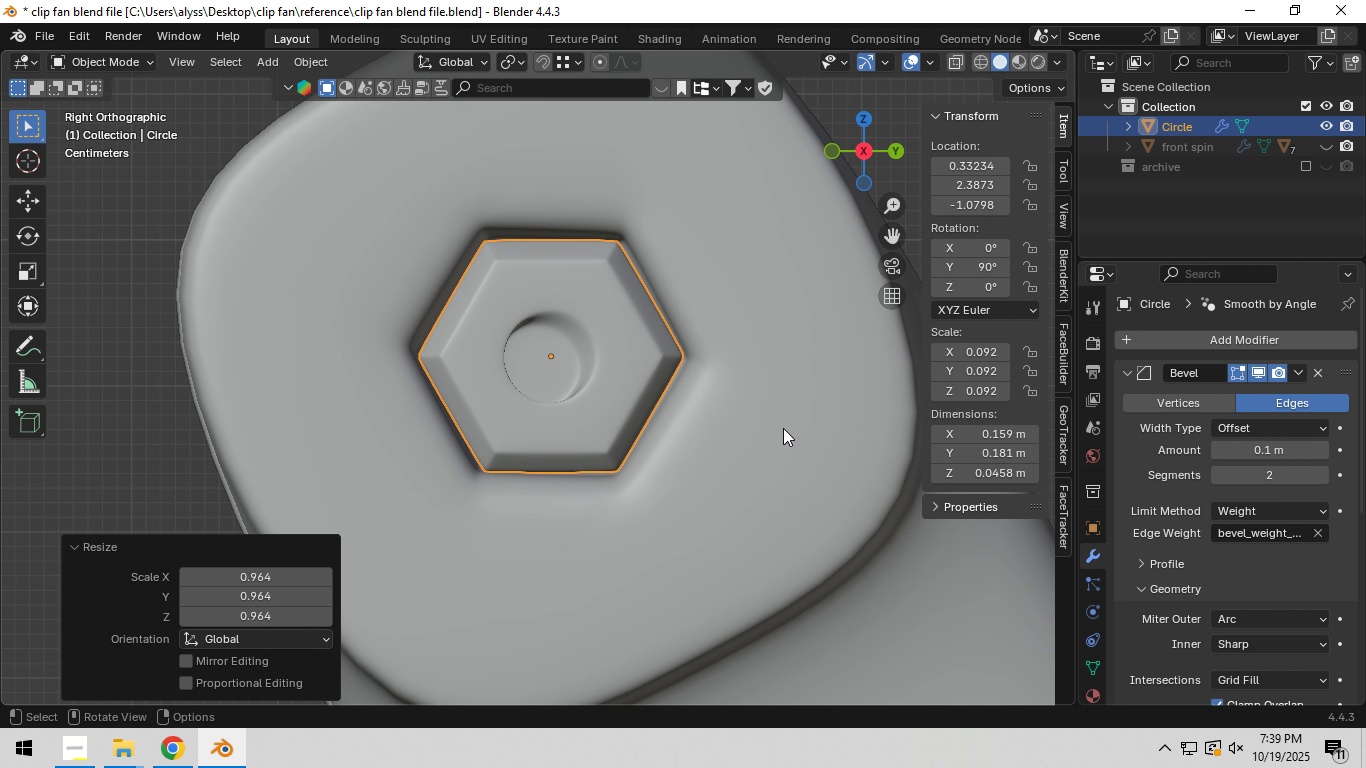 
scroll: coordinate [776, 429], scroll_direction: down, amount: 8.0
 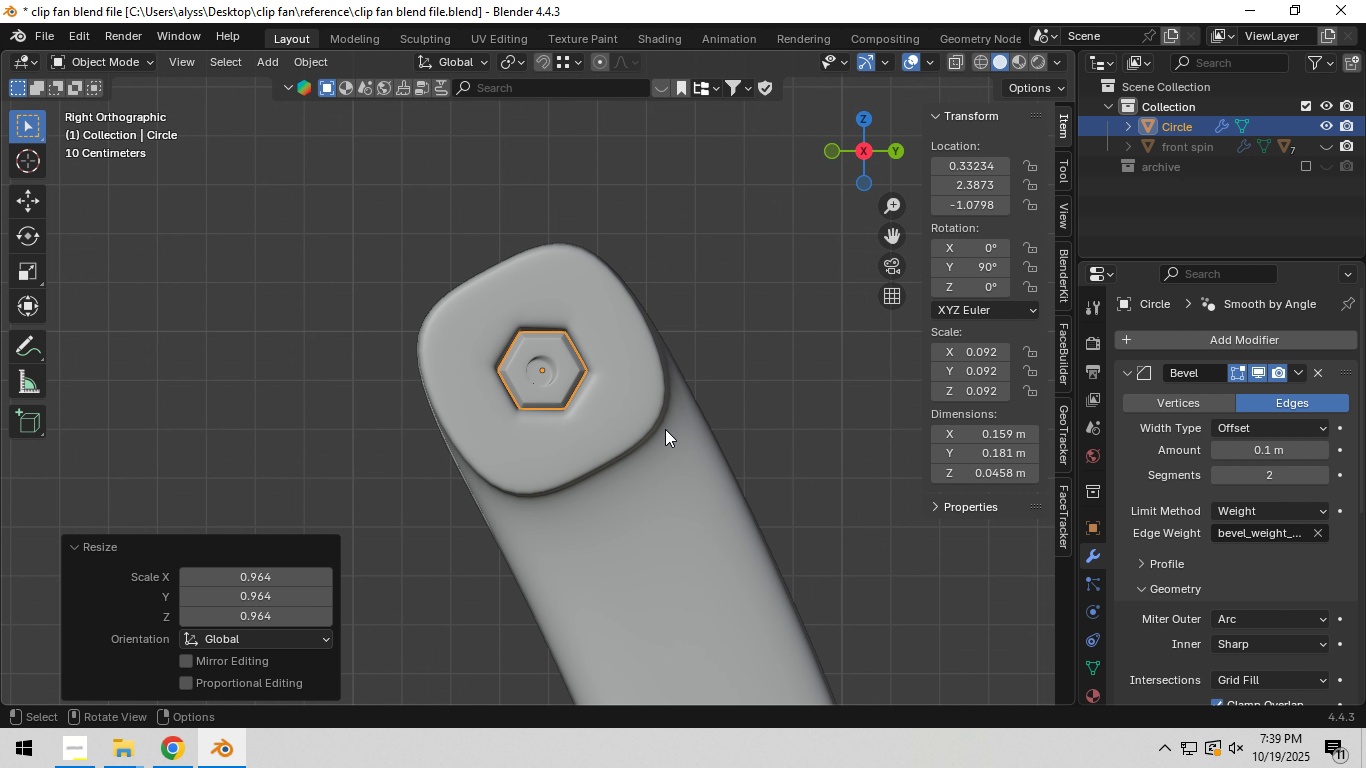 
scroll: coordinate [622, 431], scroll_direction: up, amount: 10.0
 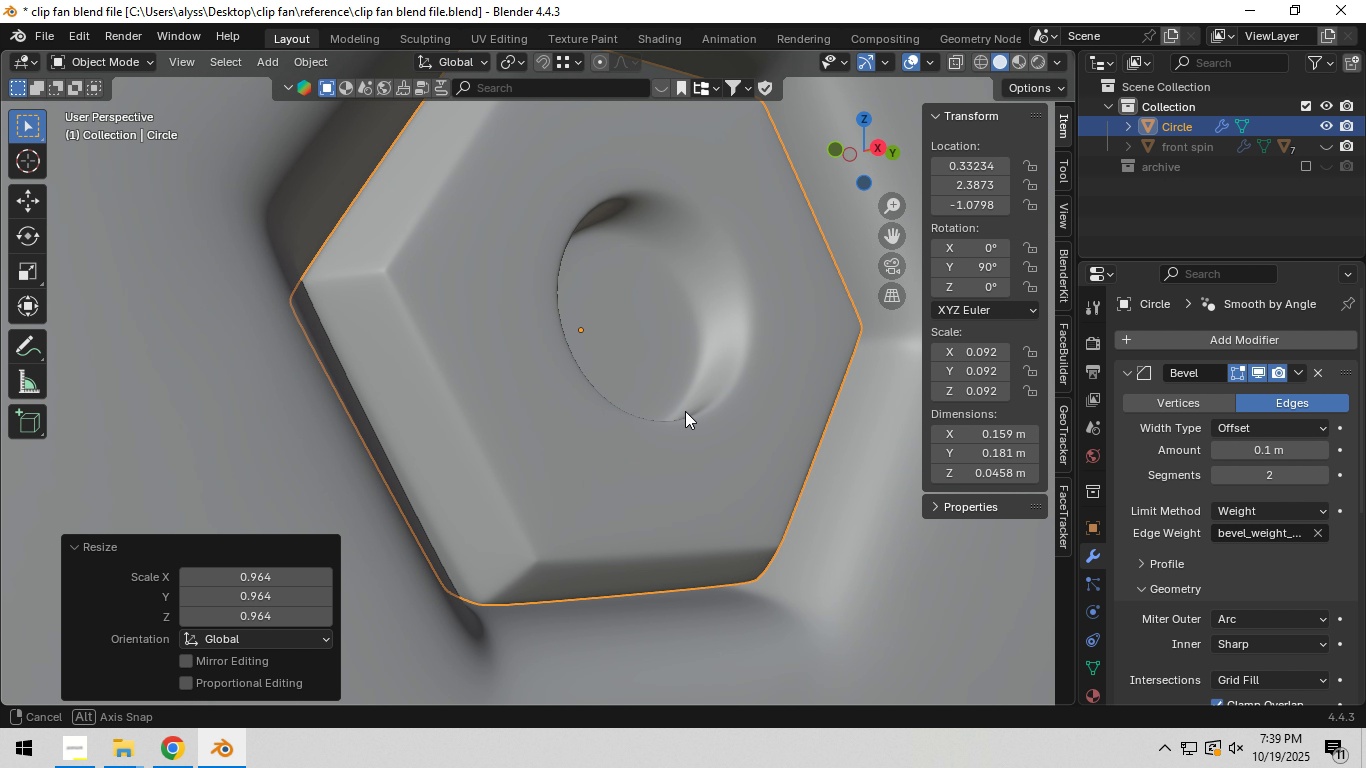 
scroll: coordinate [585, 453], scroll_direction: down, amount: 12.0
 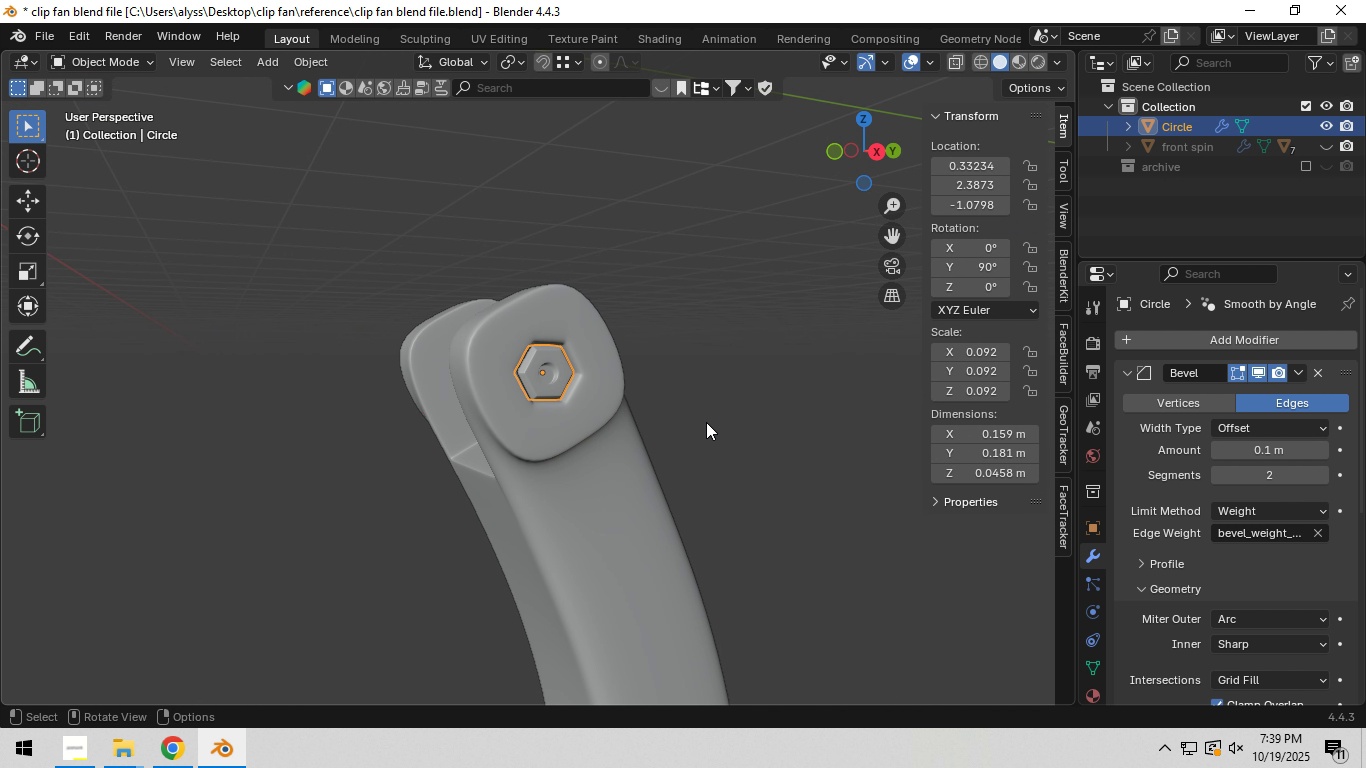 
key(Tab)
 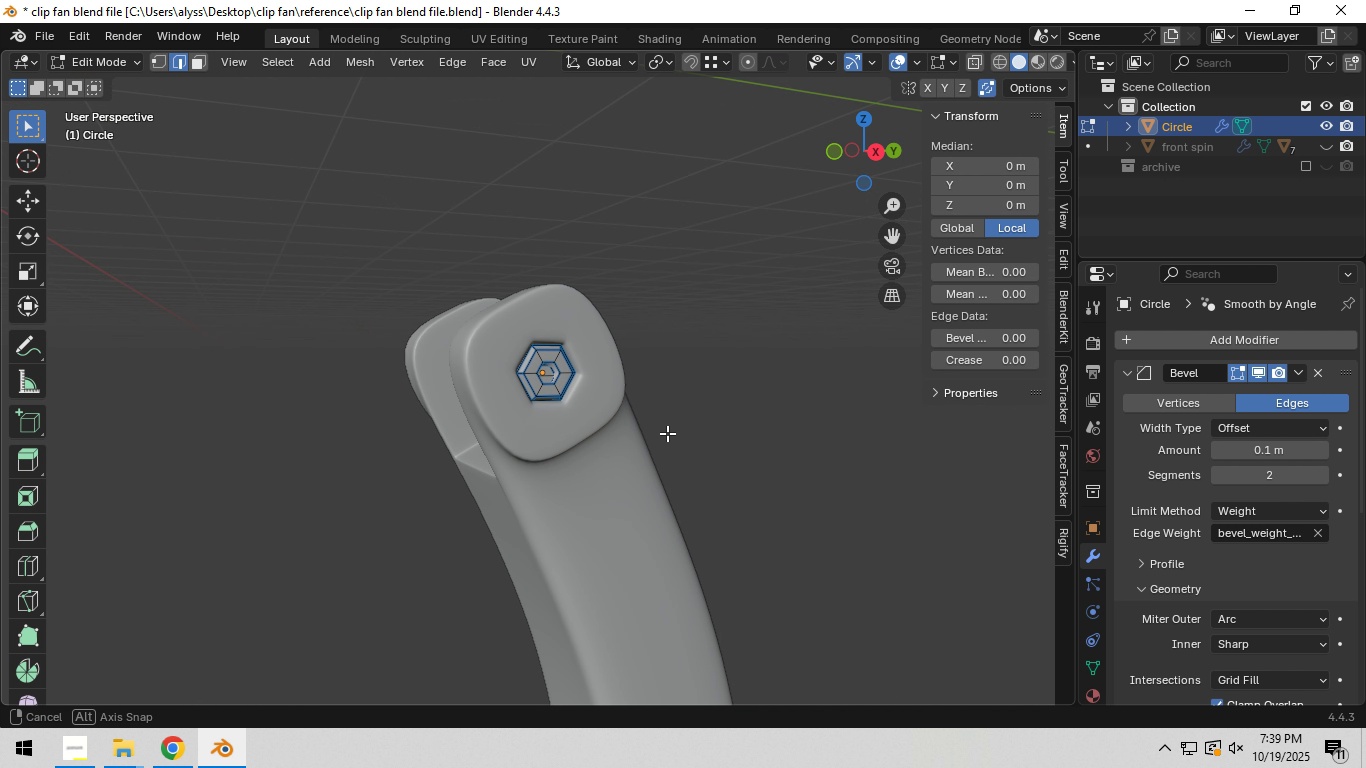 
key(Tab)
 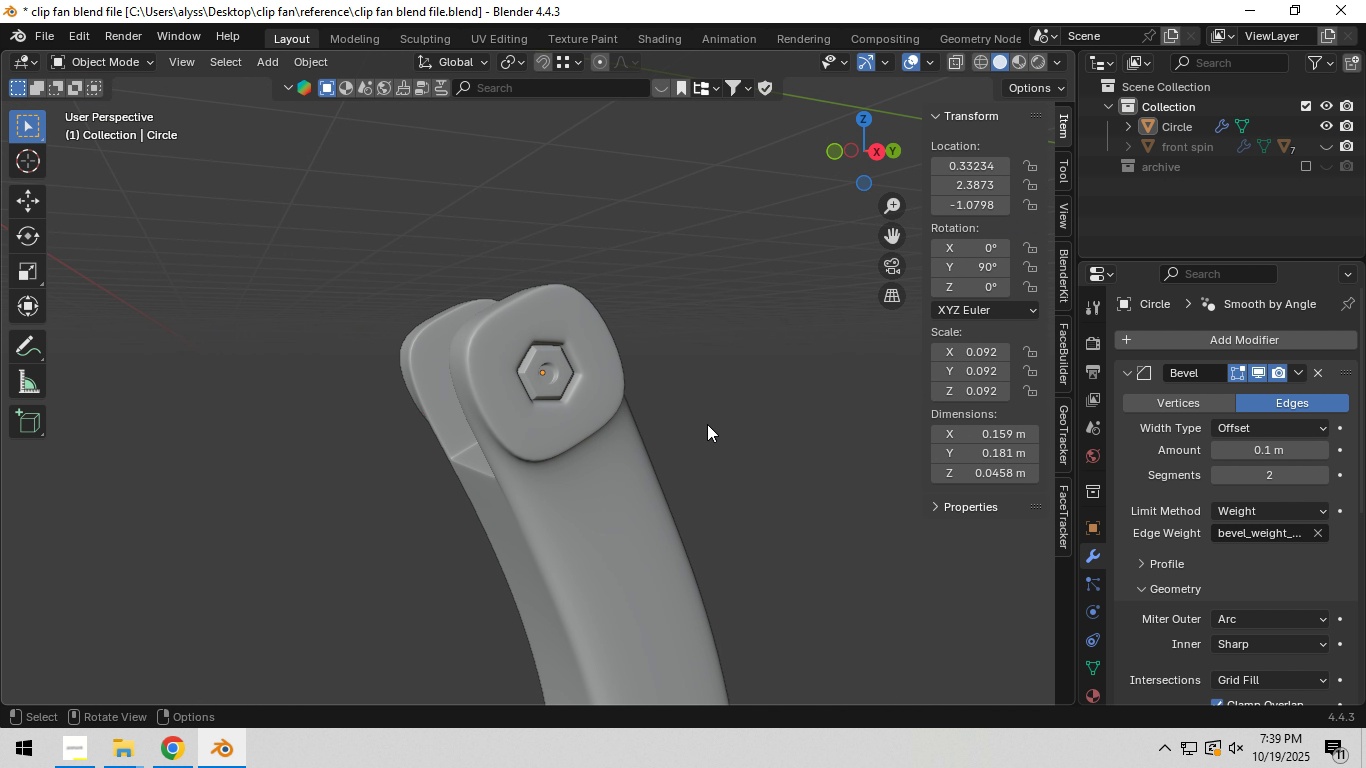 
left_click([706, 422])
 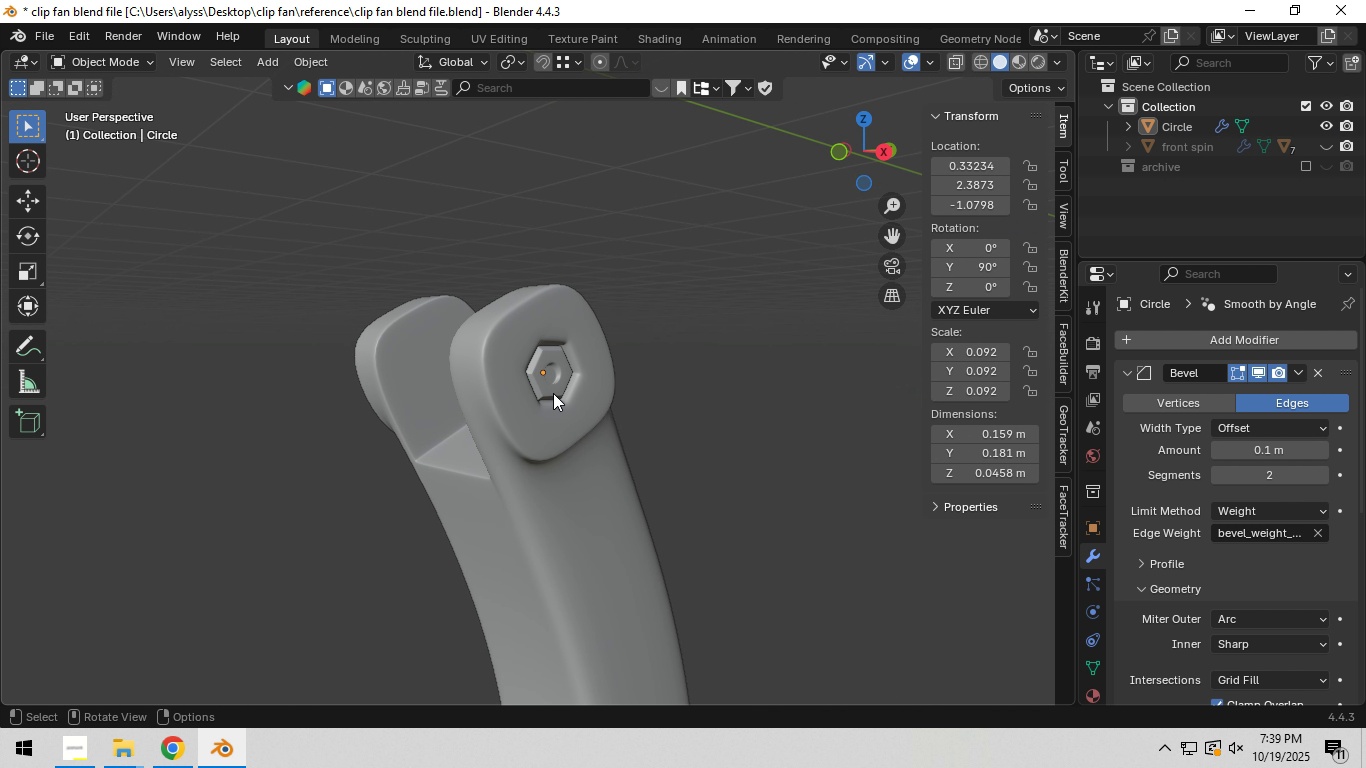 
left_click([554, 391])
 